 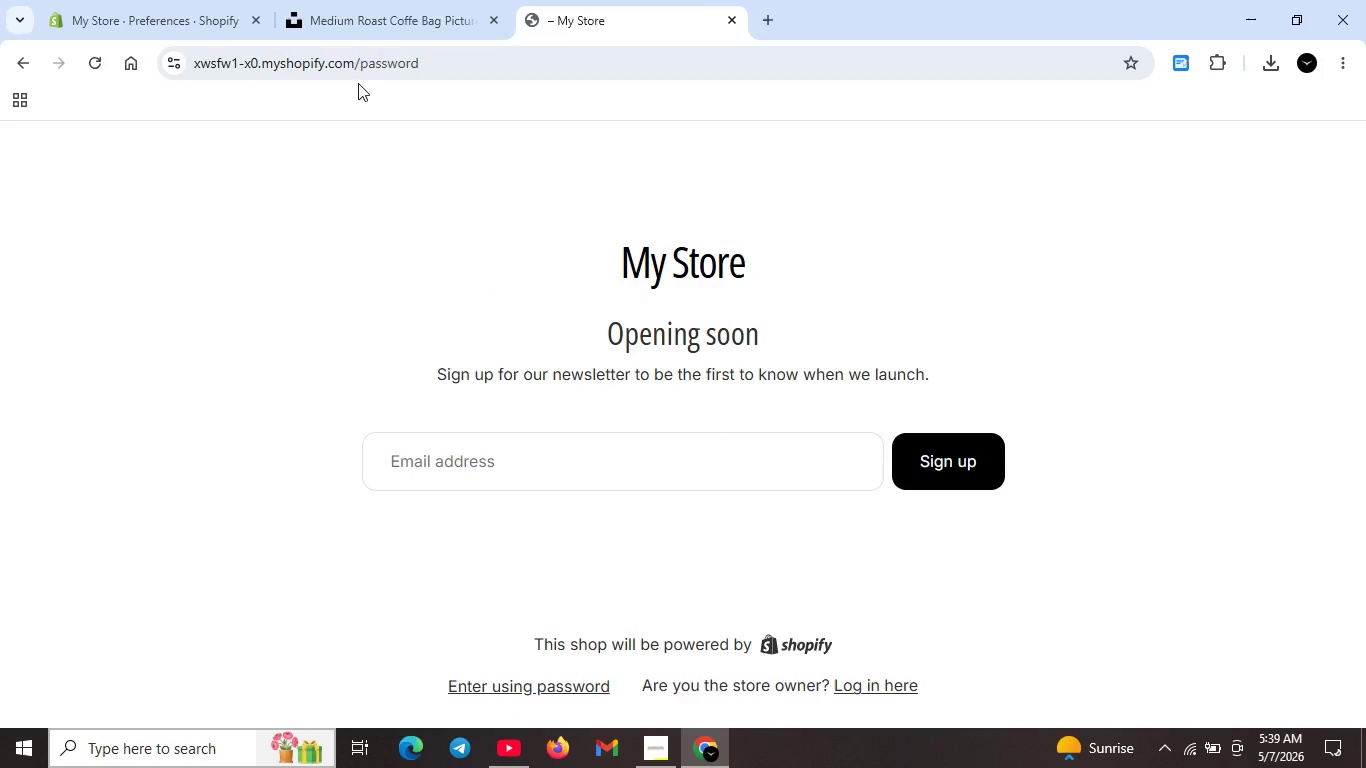 
left_click([105, 61])
 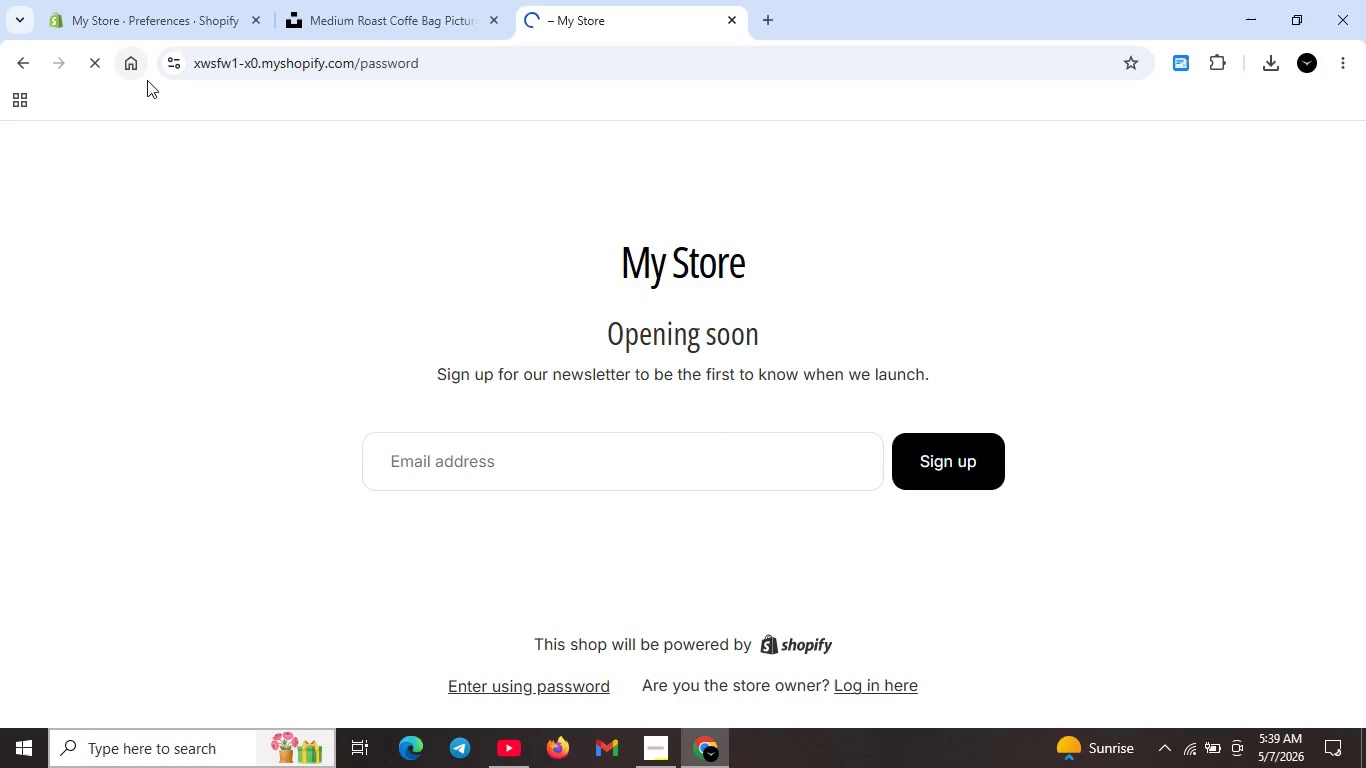 
mouse_move([203, 111])
 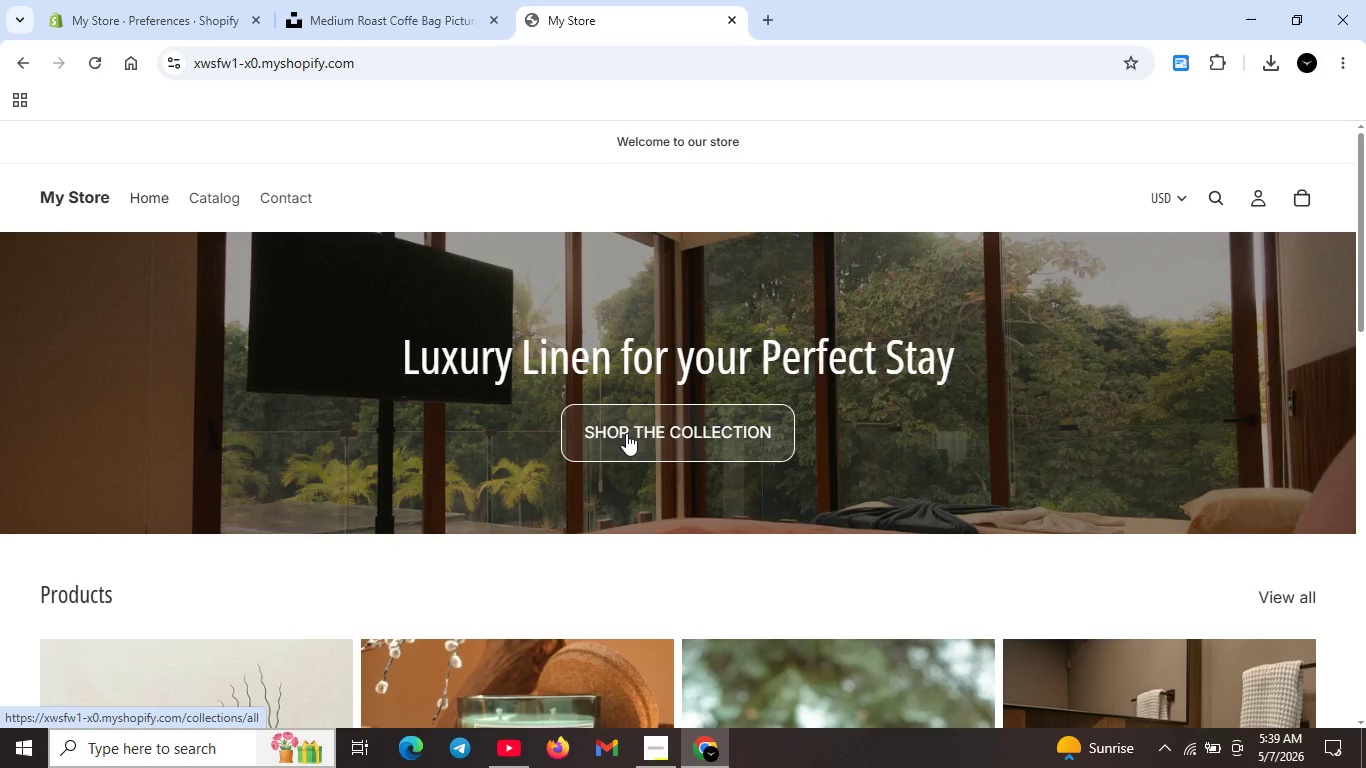 
wait(5.95)
 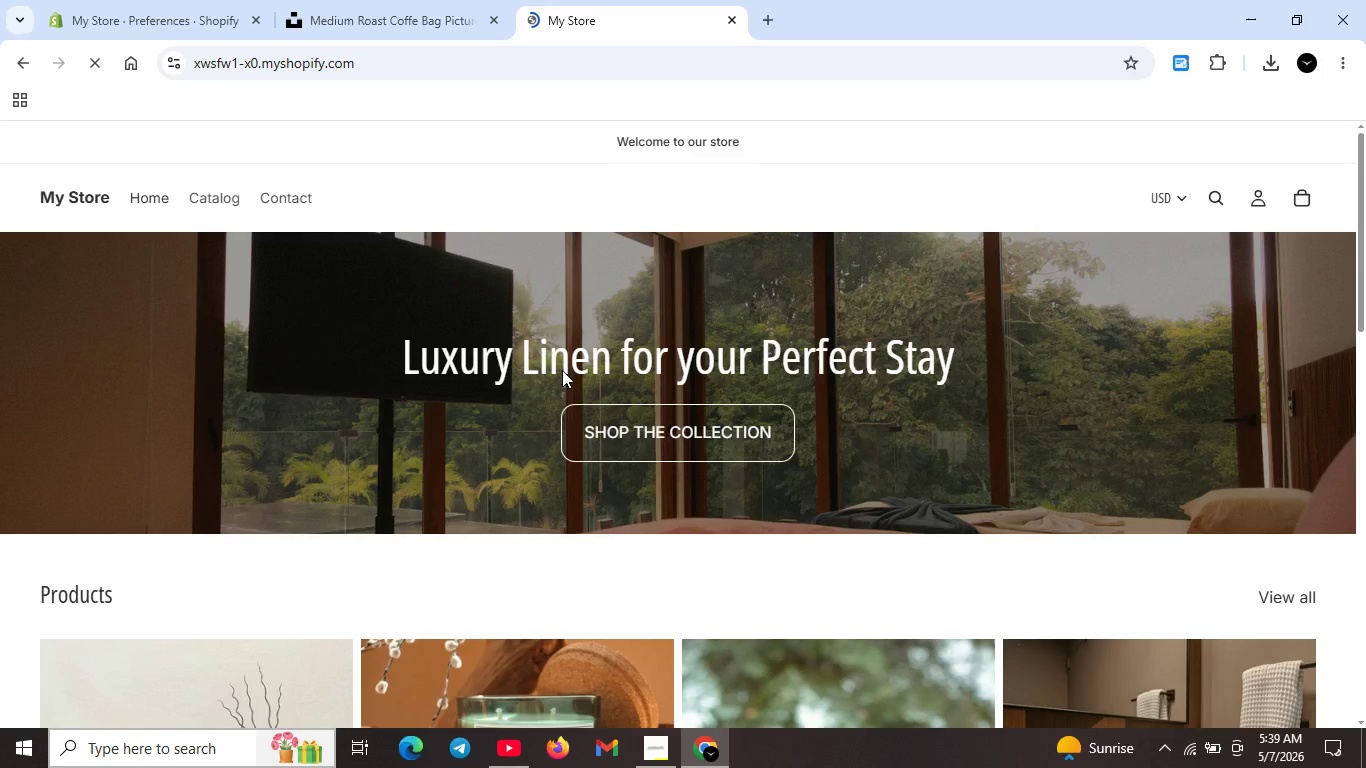 
scroll: coordinate [624, 438], scroll_direction: up, amount: 1.0
 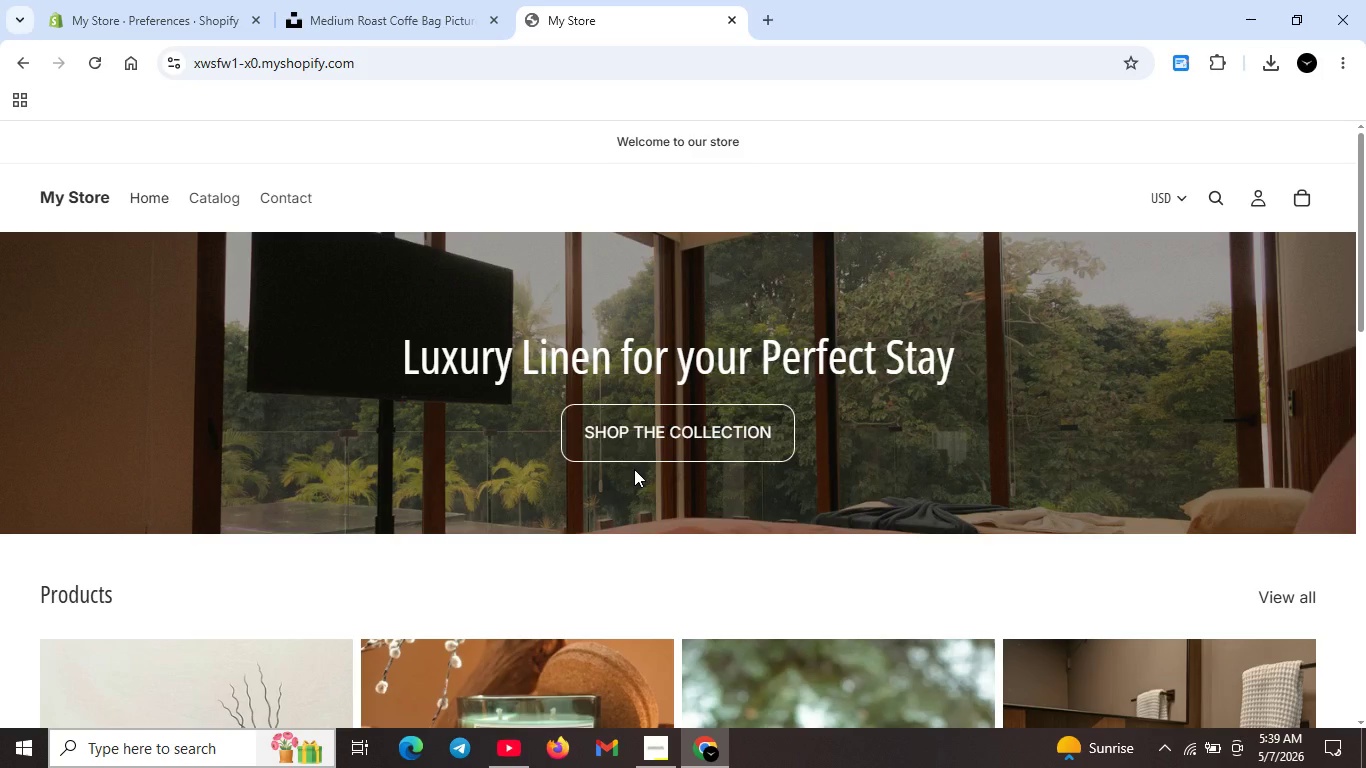 
scroll: coordinate [643, 472], scroll_direction: down, amount: 4.0
 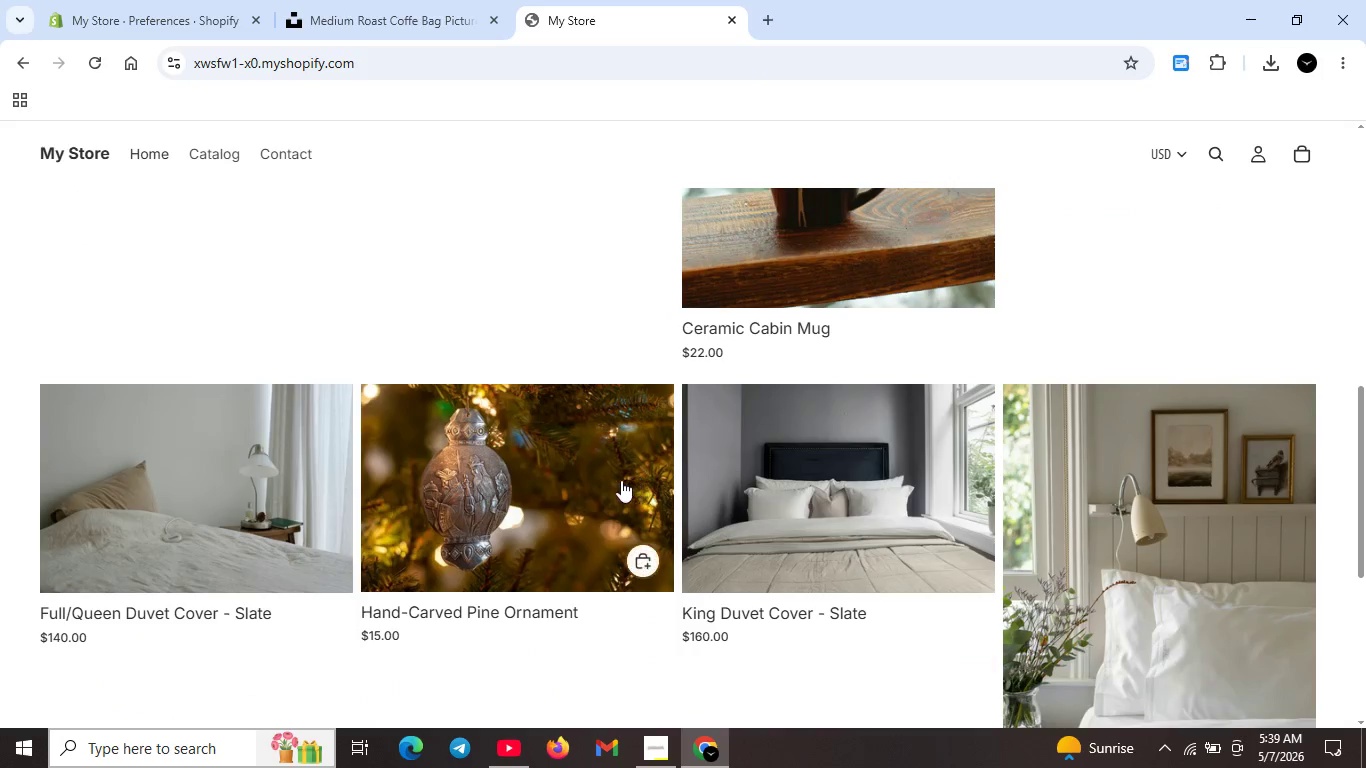 
left_click([589, 480])
 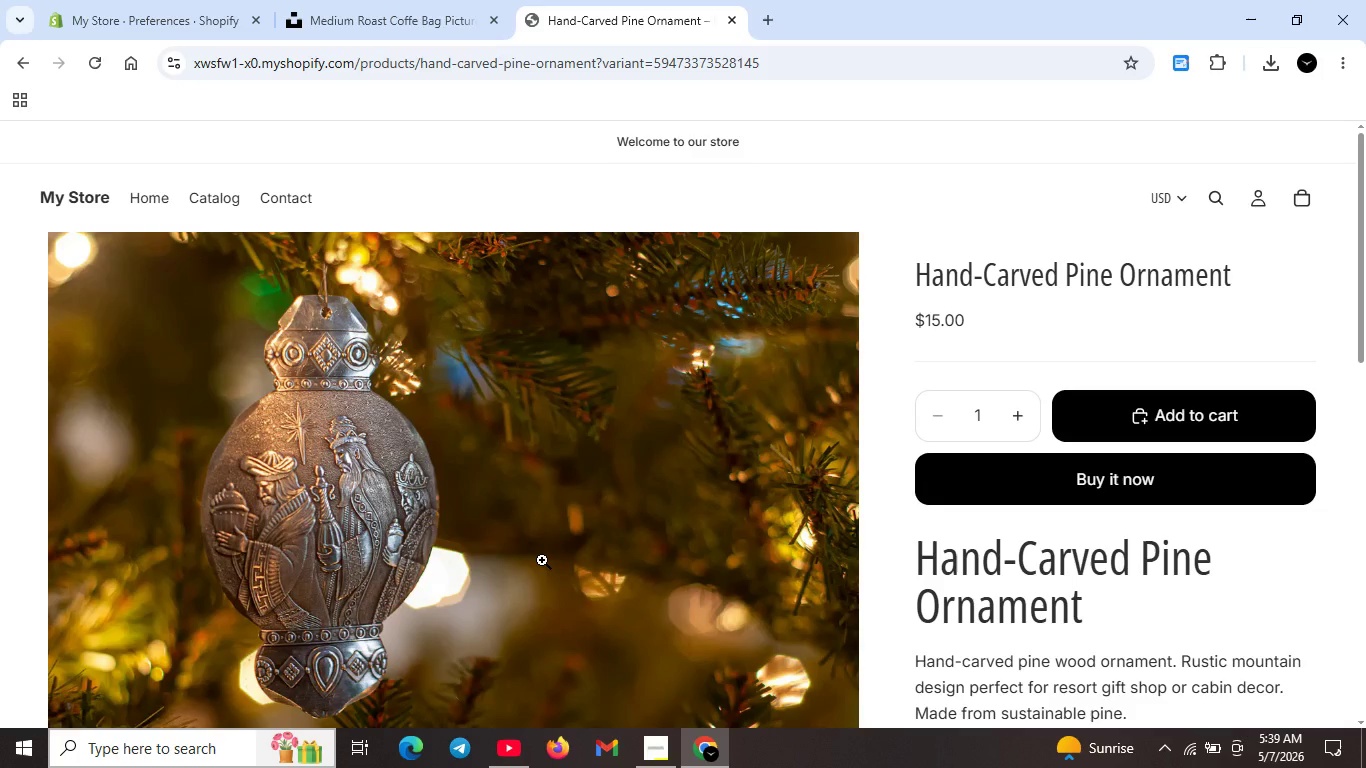 
wait(30.86)
 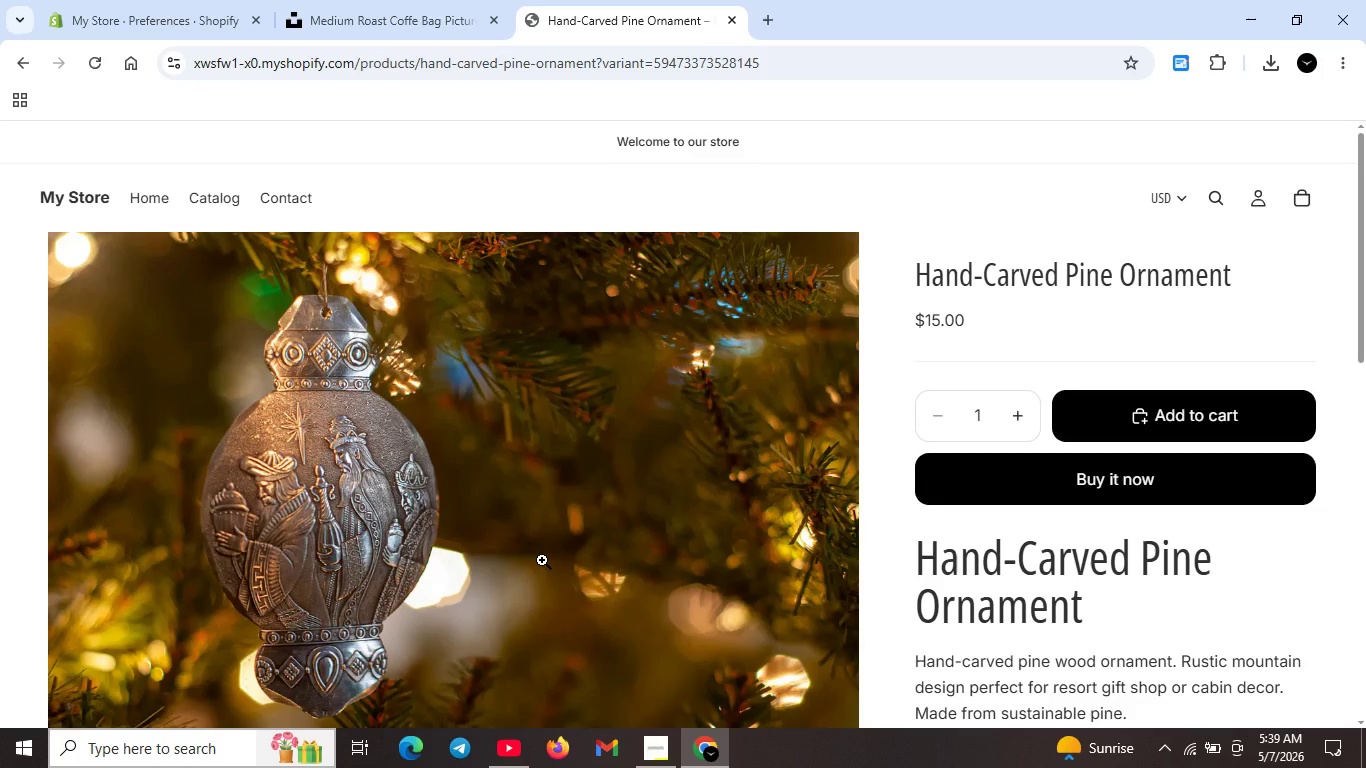 
scroll: coordinate [1024, 566], scroll_direction: down, amount: 2.0
 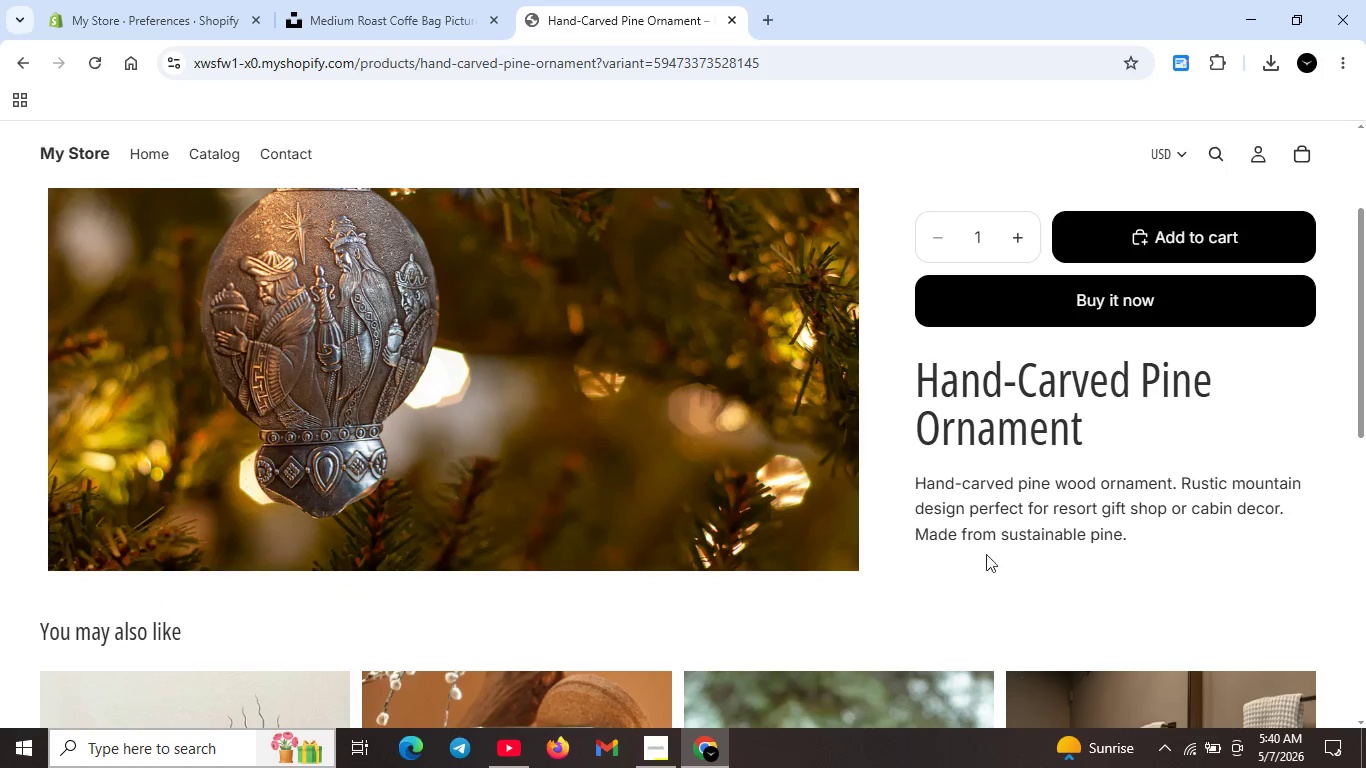 
scroll: coordinate [896, 550], scroll_direction: up, amount: 4.0
 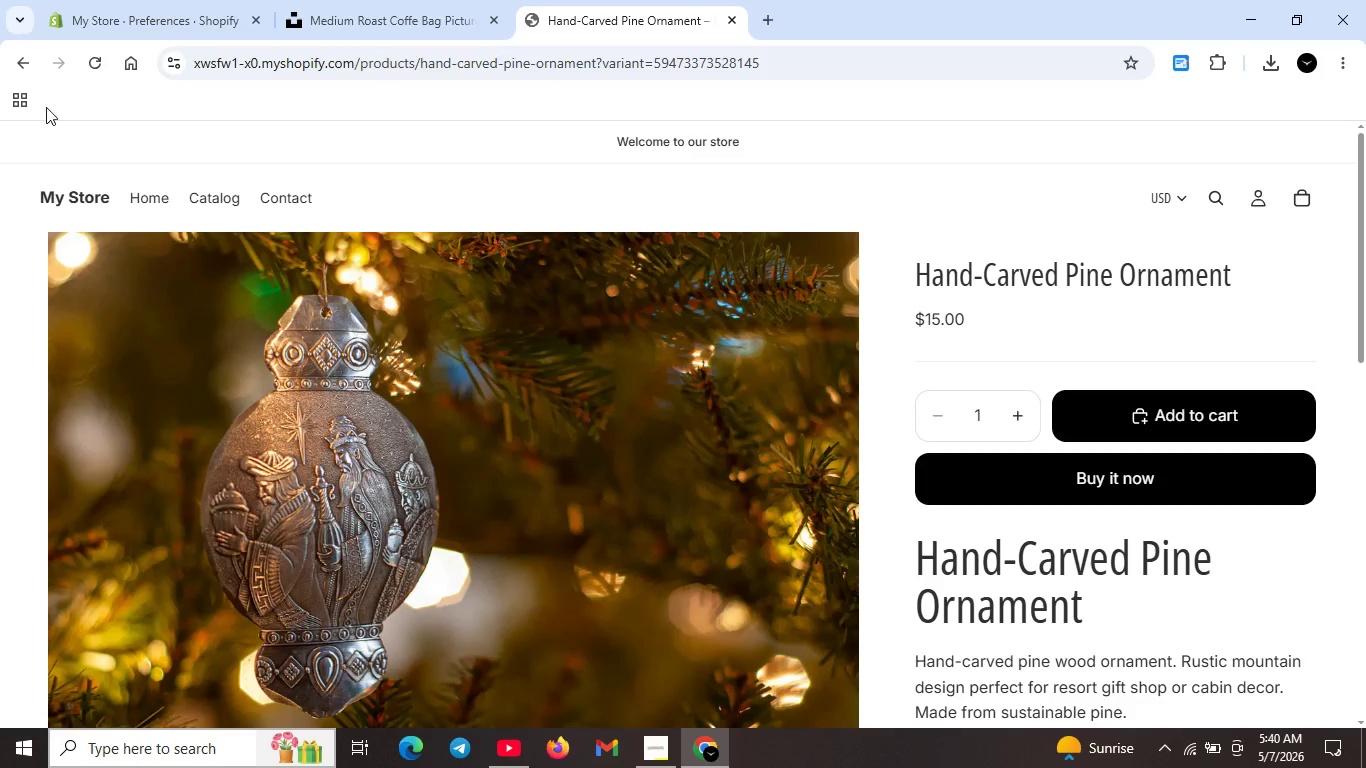 
left_click([12, 64])
 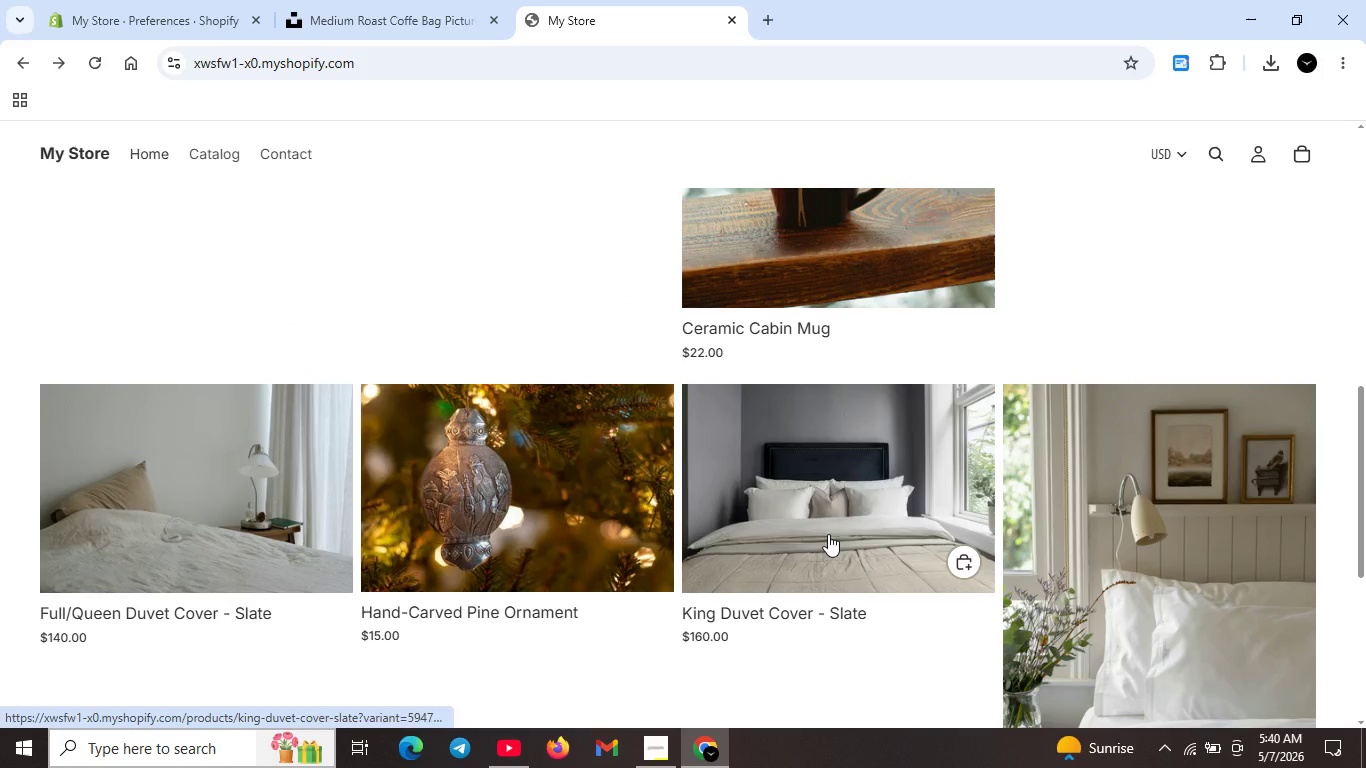 
left_click([809, 533])
 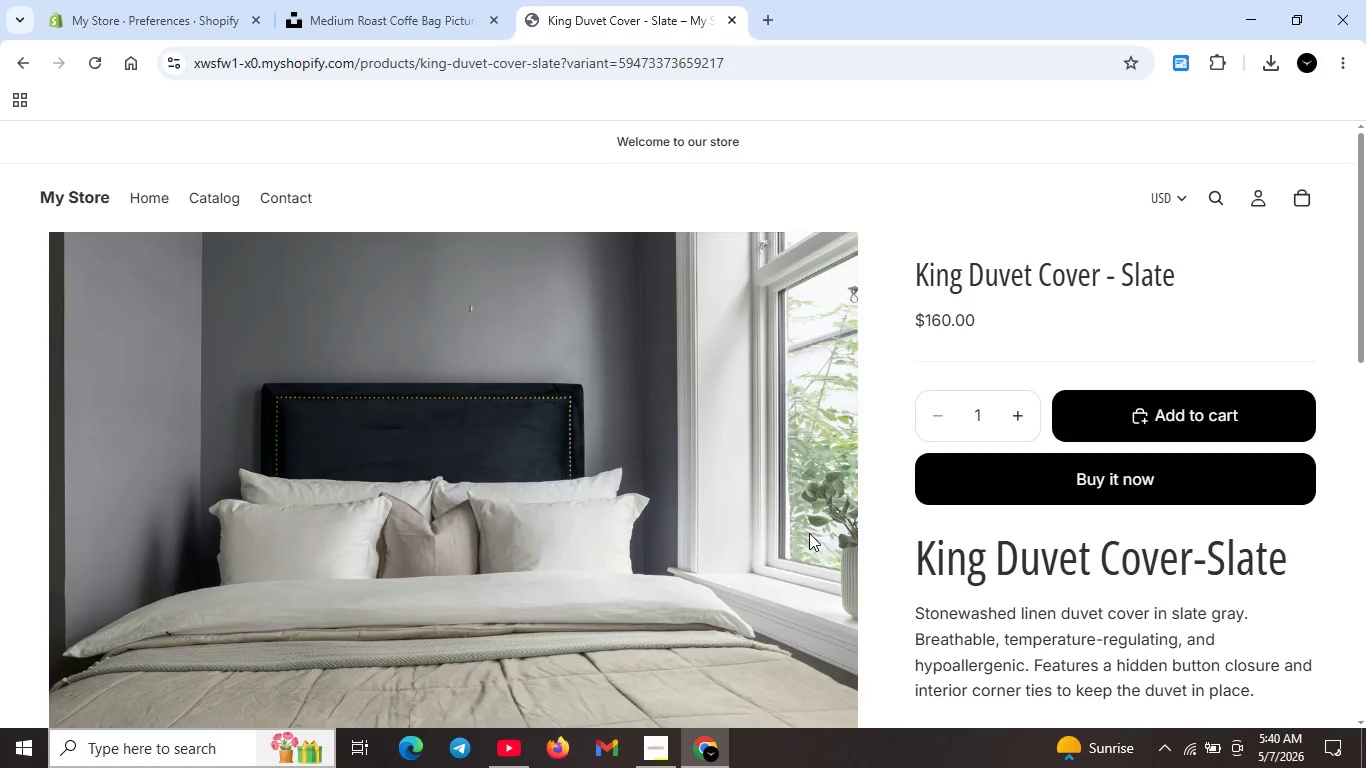 
scroll: coordinate [1002, 582], scroll_direction: down, amount: 2.0
 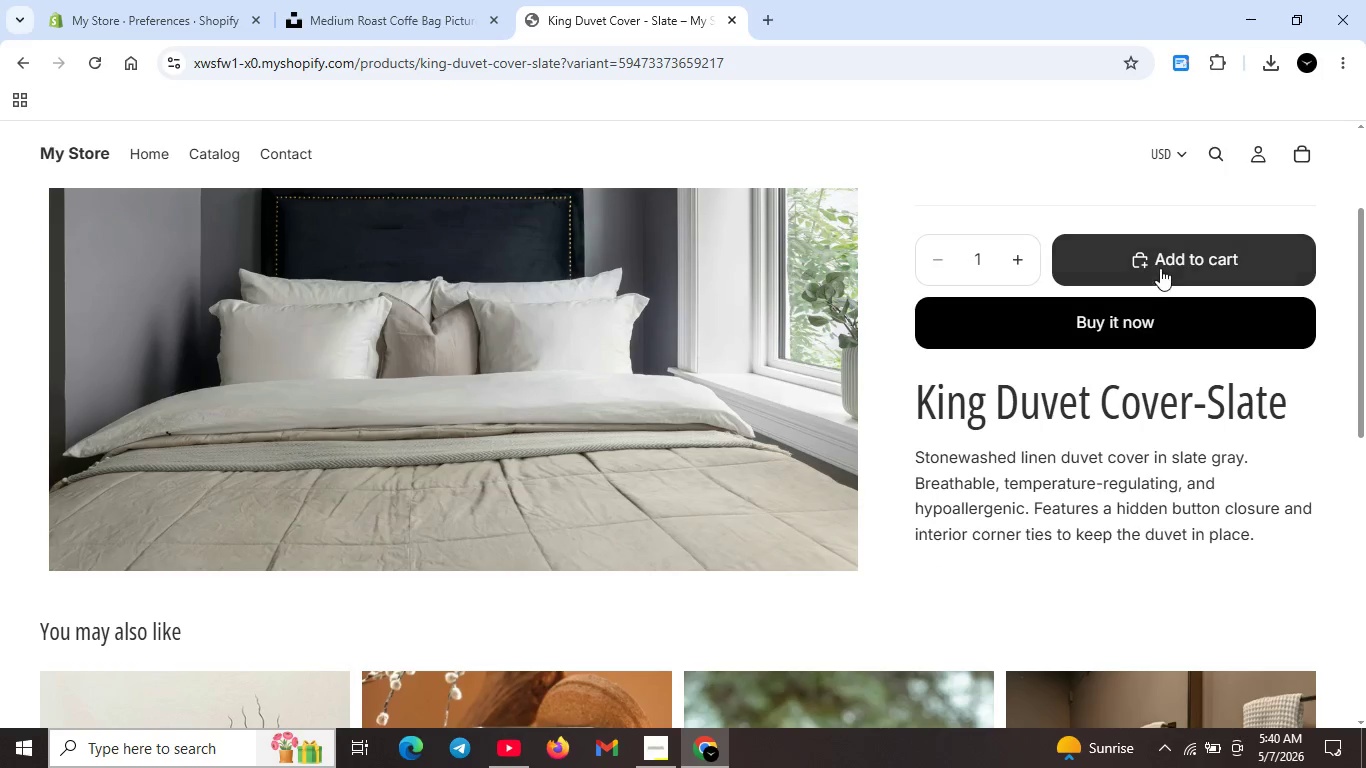 
left_click([1160, 268])
 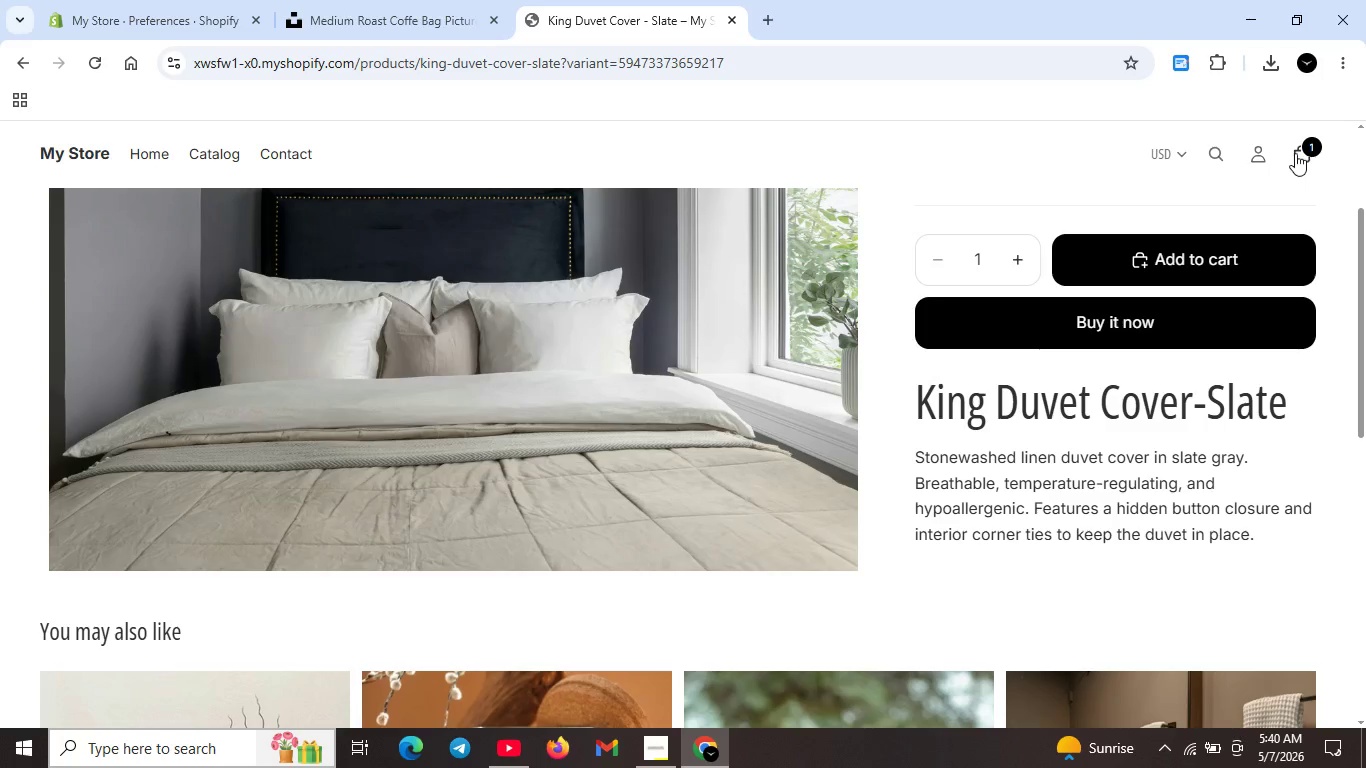 
left_click([1296, 152])
 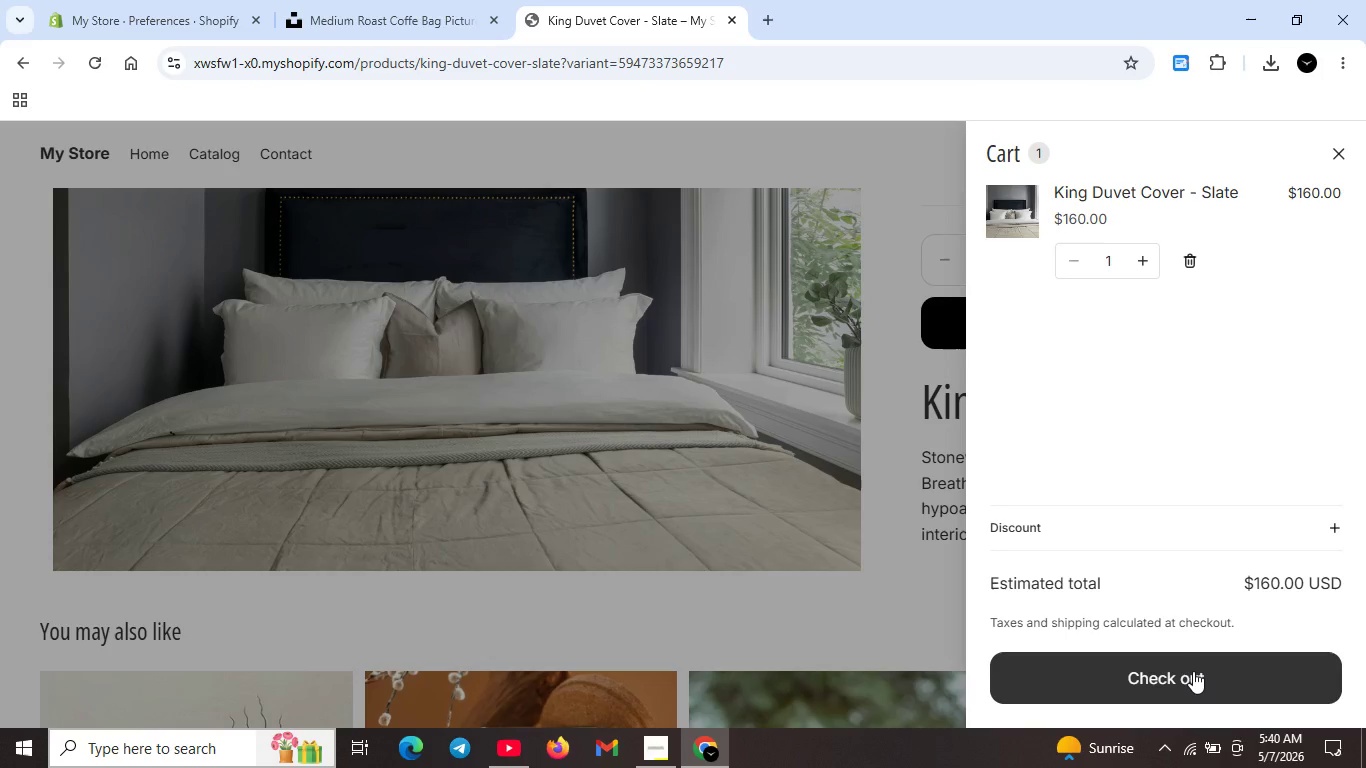 
left_click([1193, 671])
 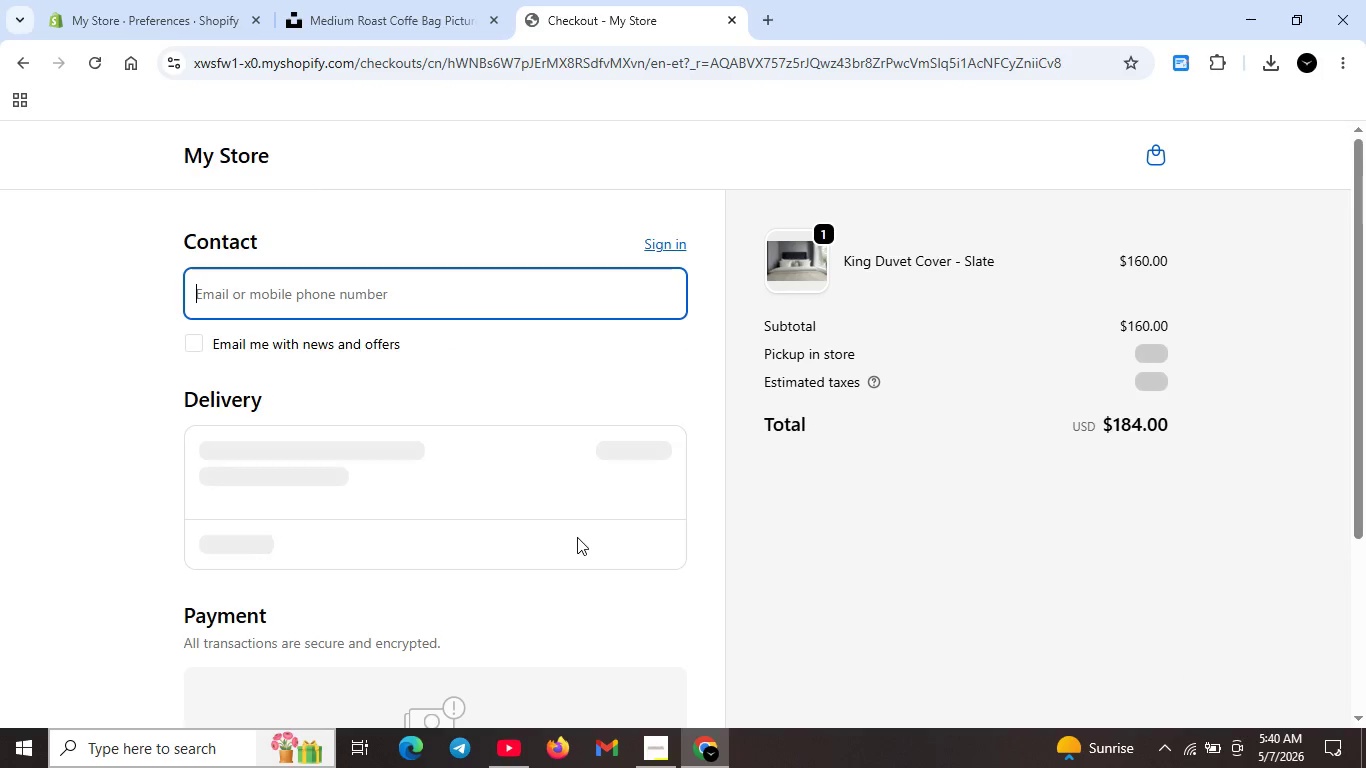 
wait(7.98)
 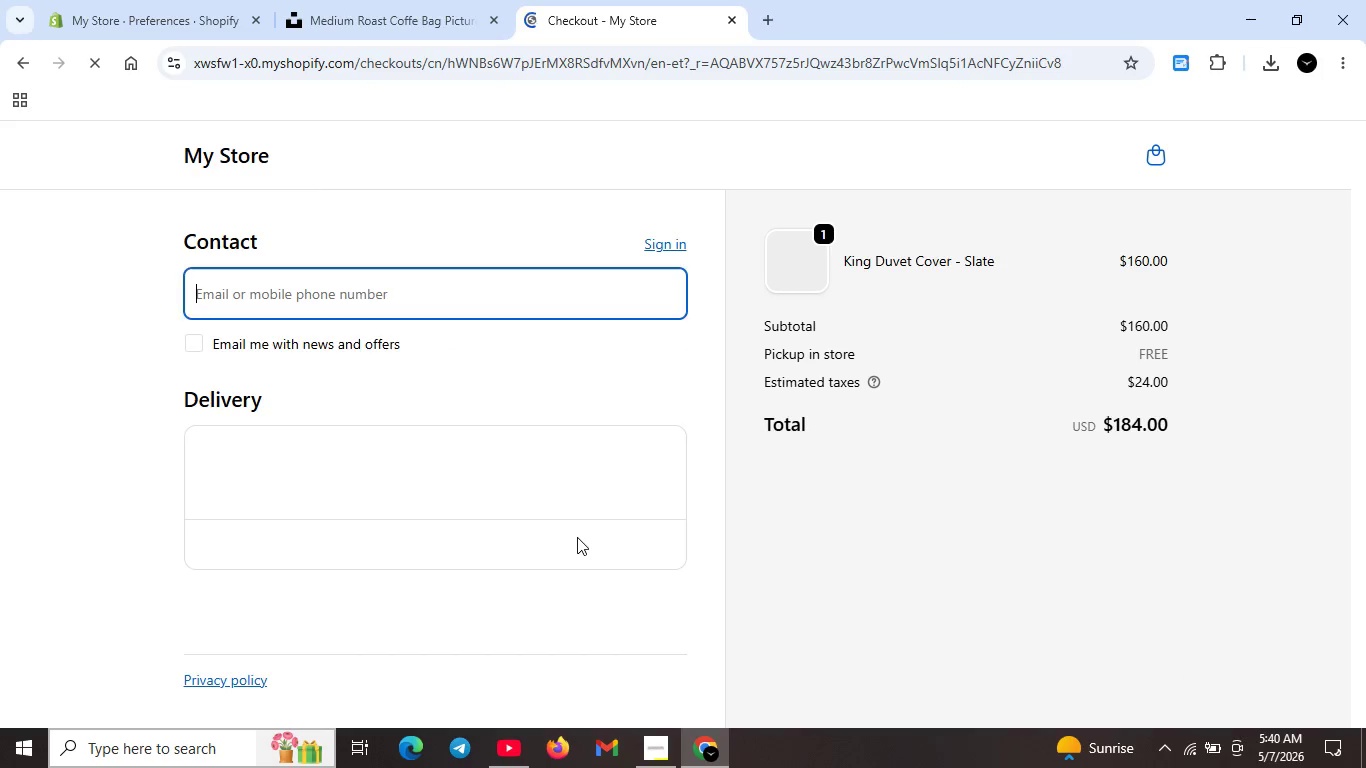 
scroll: coordinate [577, 537], scroll_direction: down, amount: 4.0
 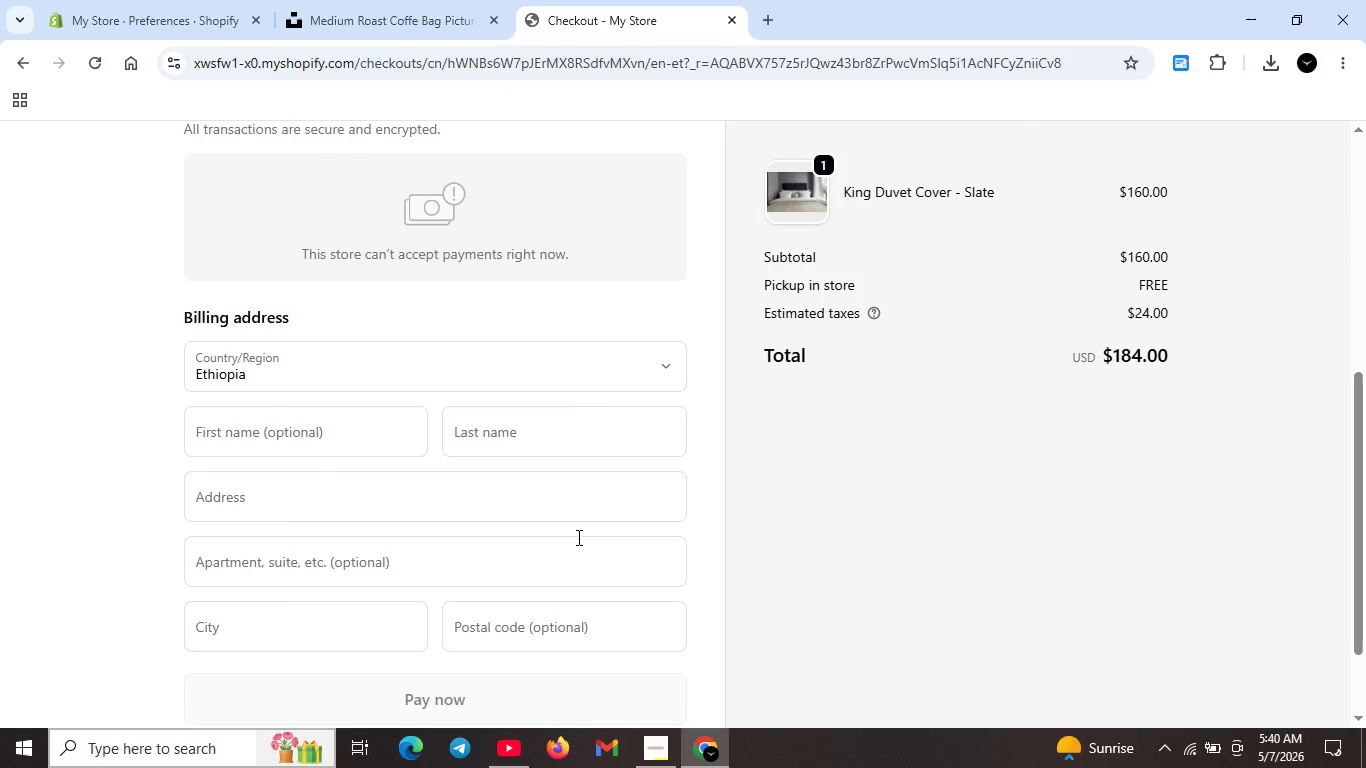 
scroll: coordinate [577, 537], scroll_direction: up, amount: 4.0
 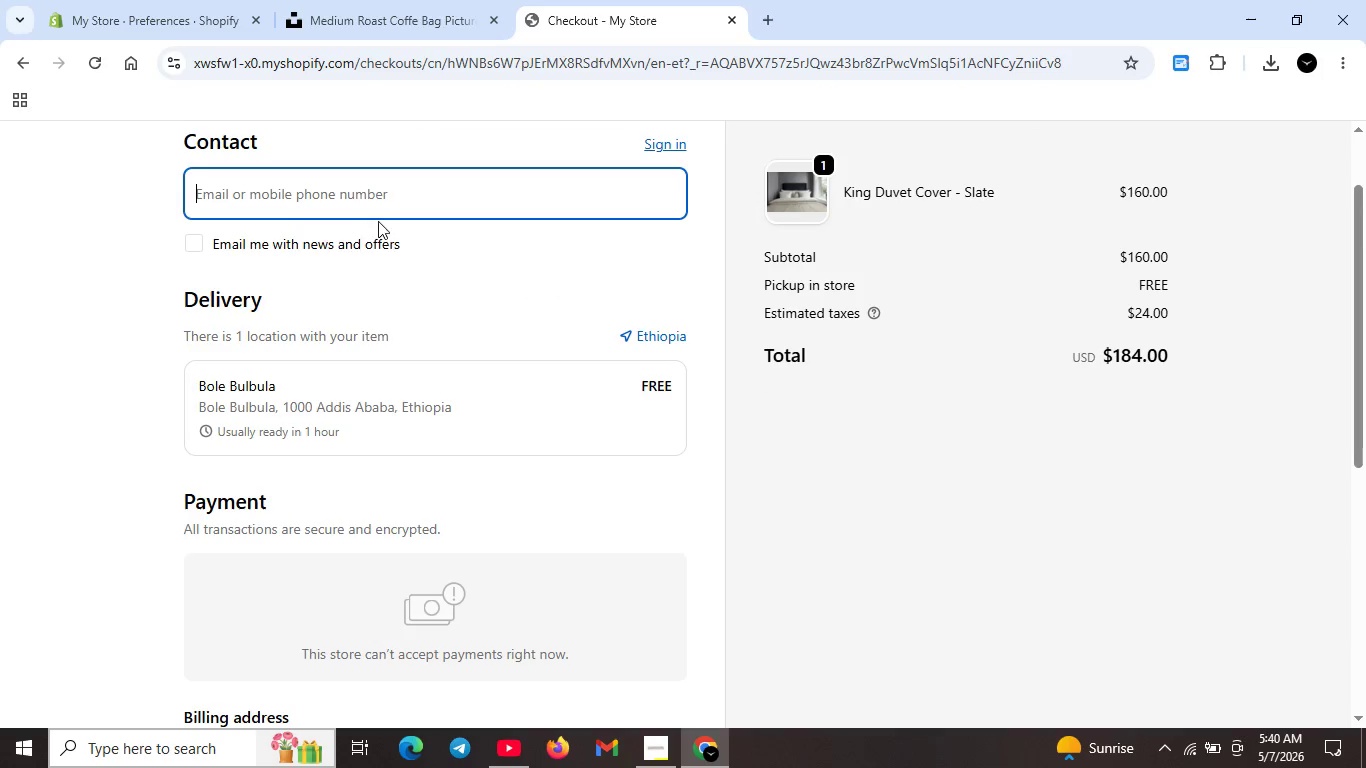 
left_click([385, 199])
 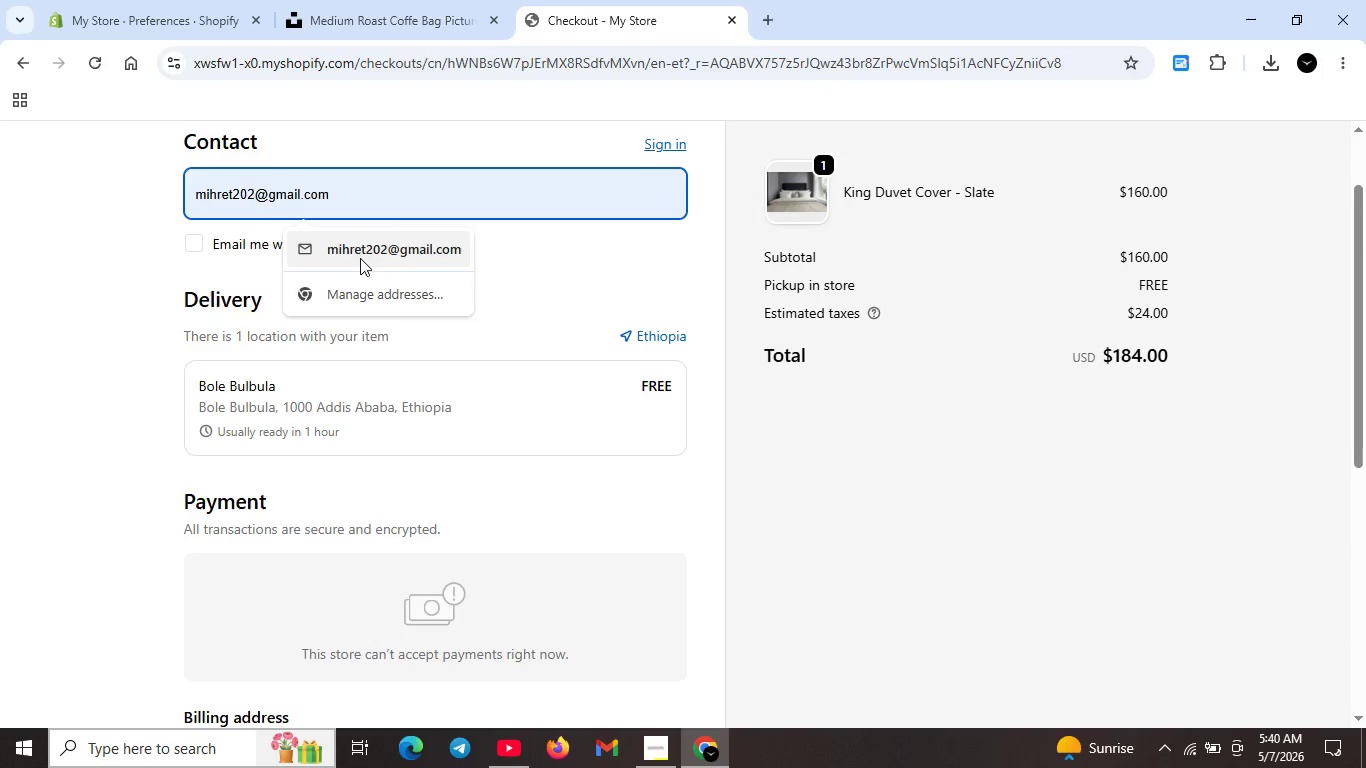 
left_click([360, 251])
 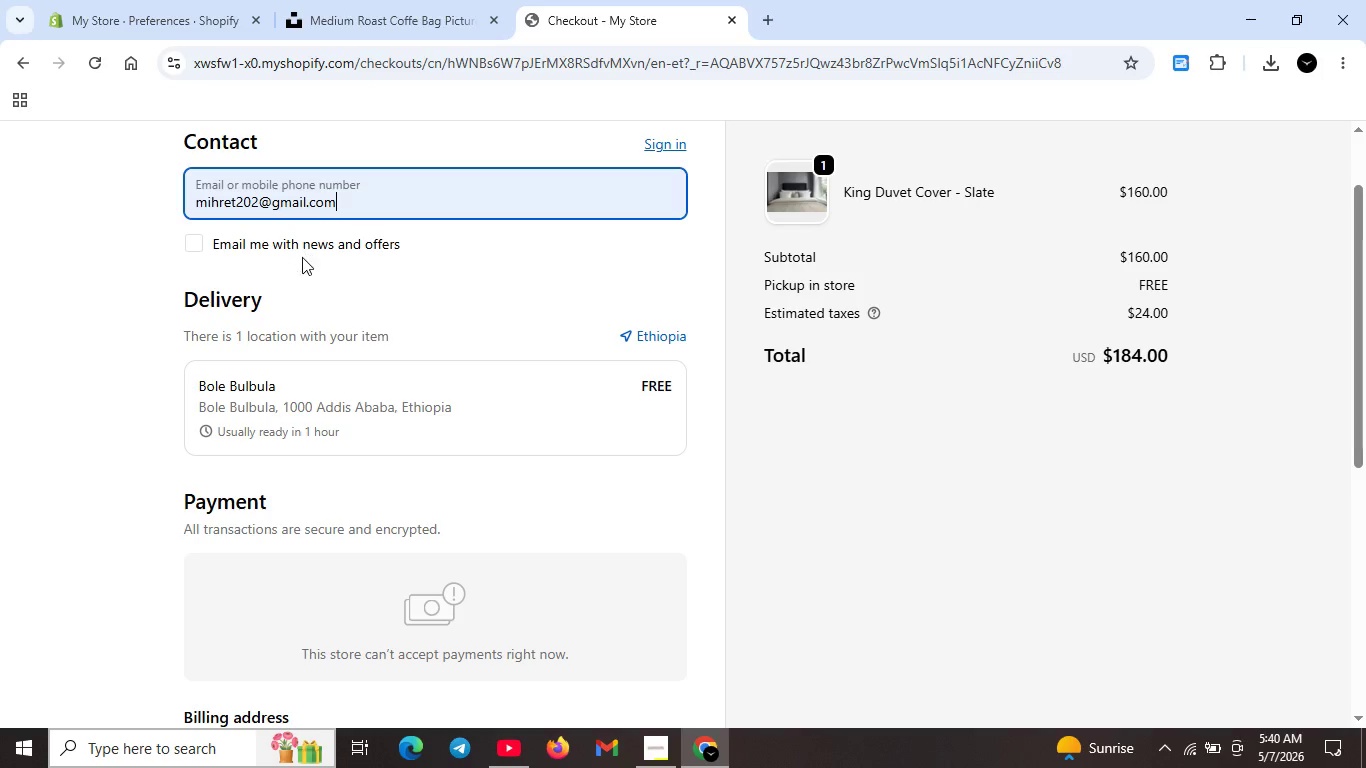 
scroll: coordinate [398, 348], scroll_direction: down, amount: 7.0
 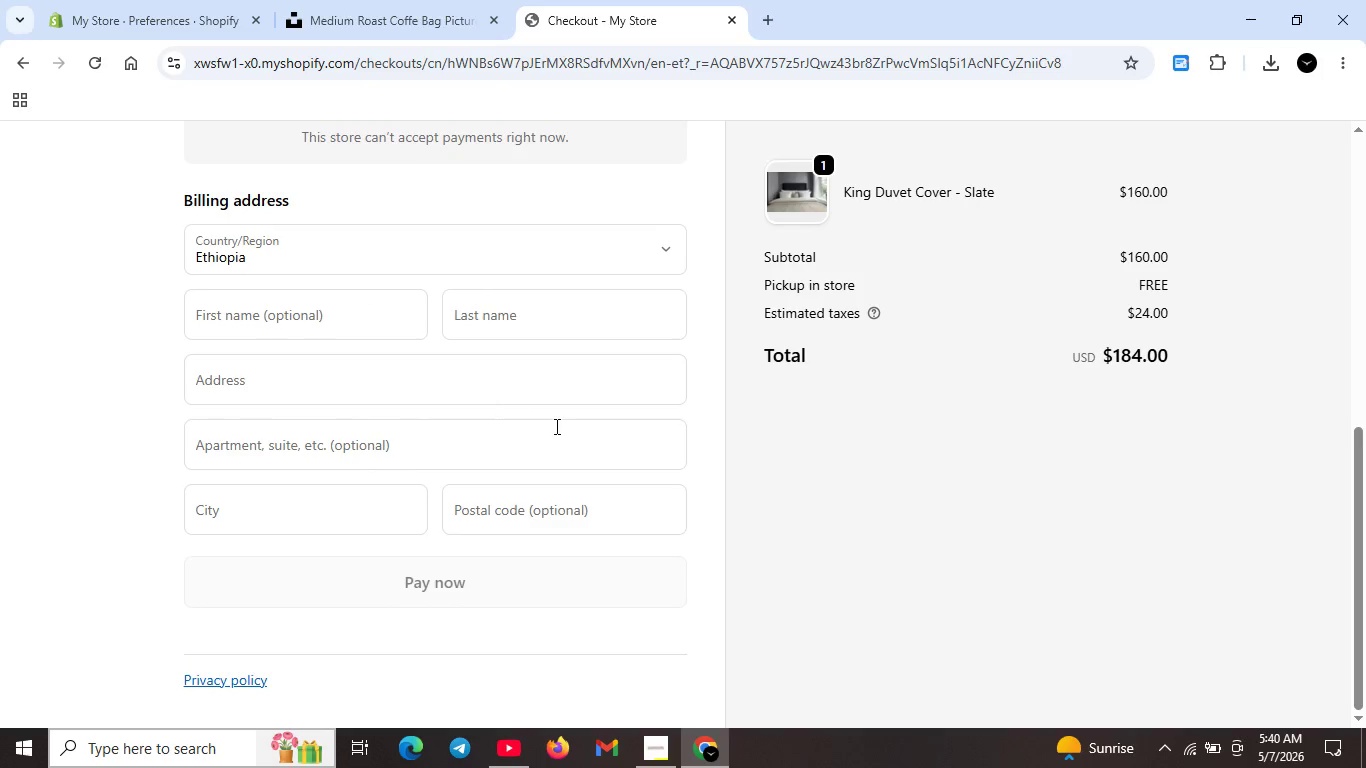 
scroll: coordinate [558, 426], scroll_direction: up, amount: 5.0
 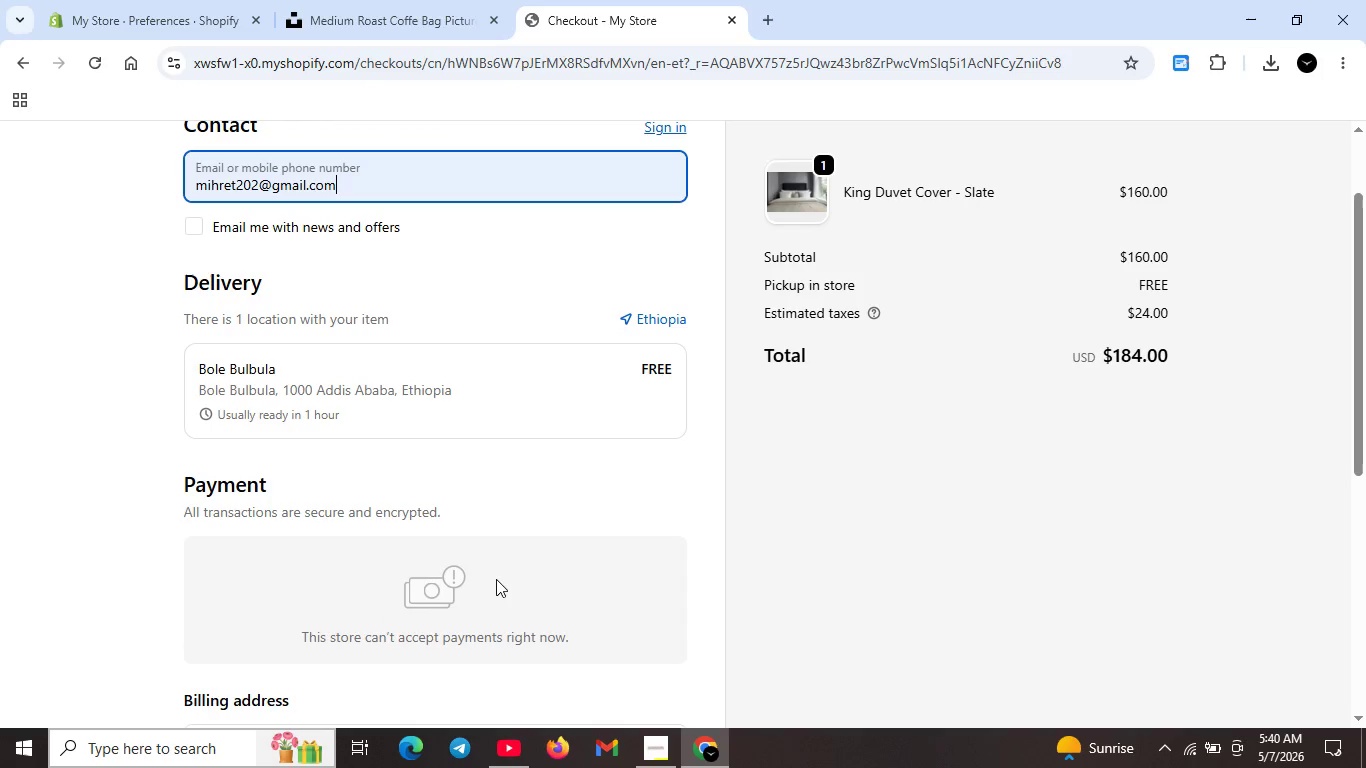 
left_click([496, 580])
 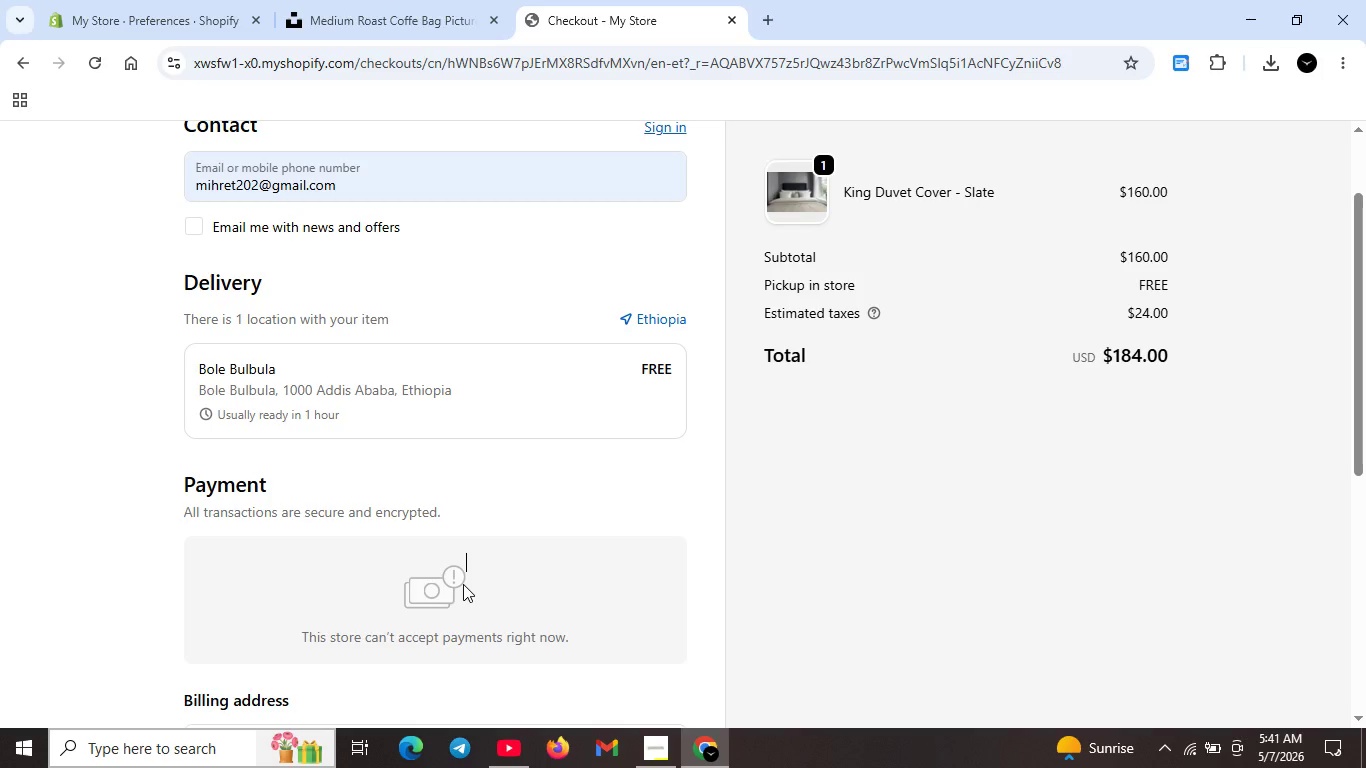 
wait(19.0)
 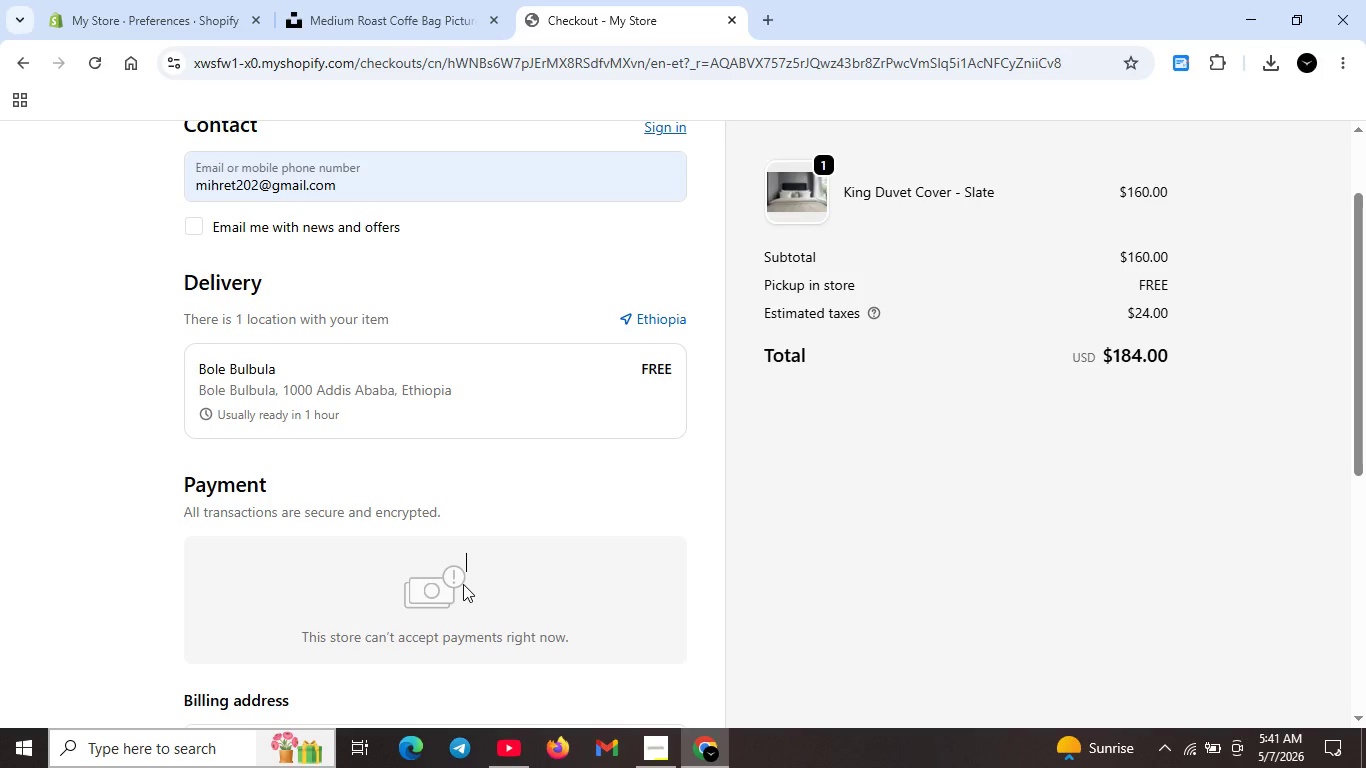 
scroll: coordinate [362, 442], scroll_direction: up, amount: 3.0
 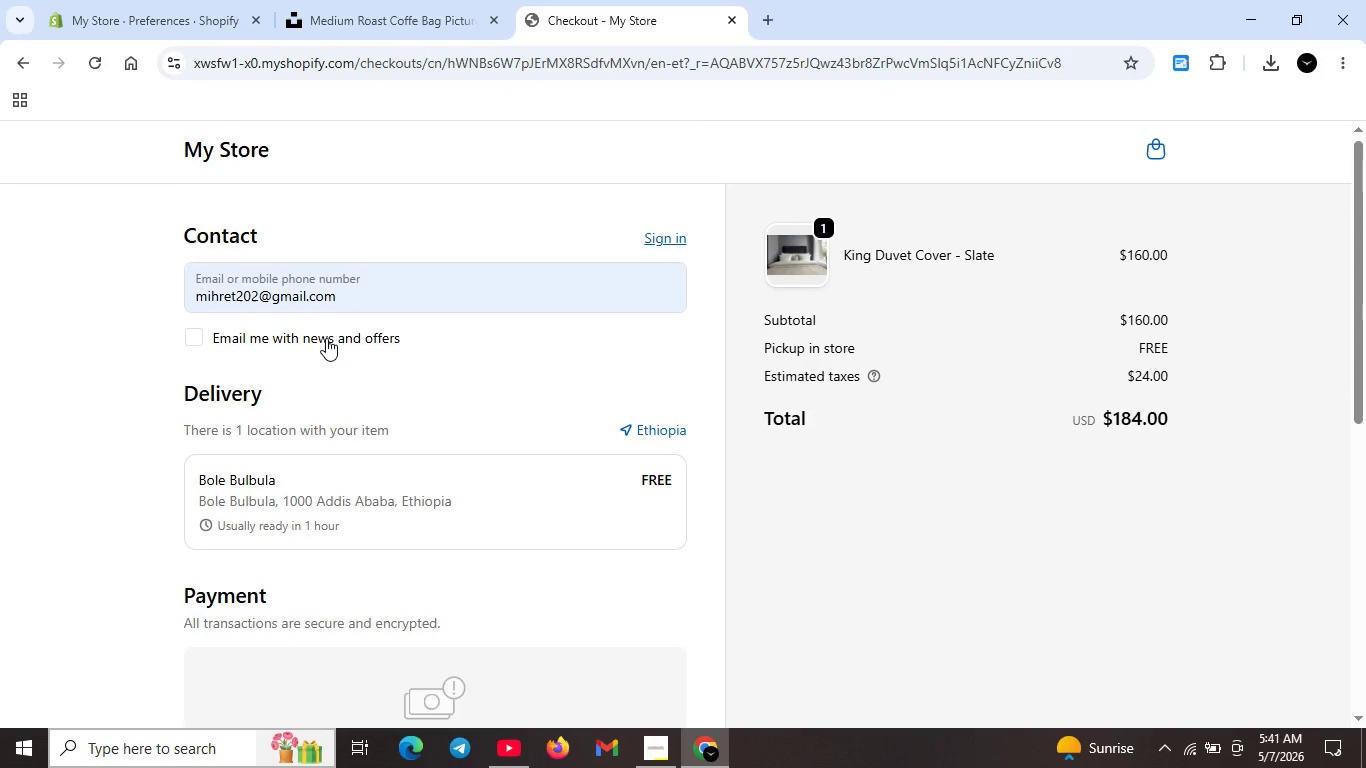 
scroll: coordinate [372, 382], scroll_direction: down, amount: 10.0
 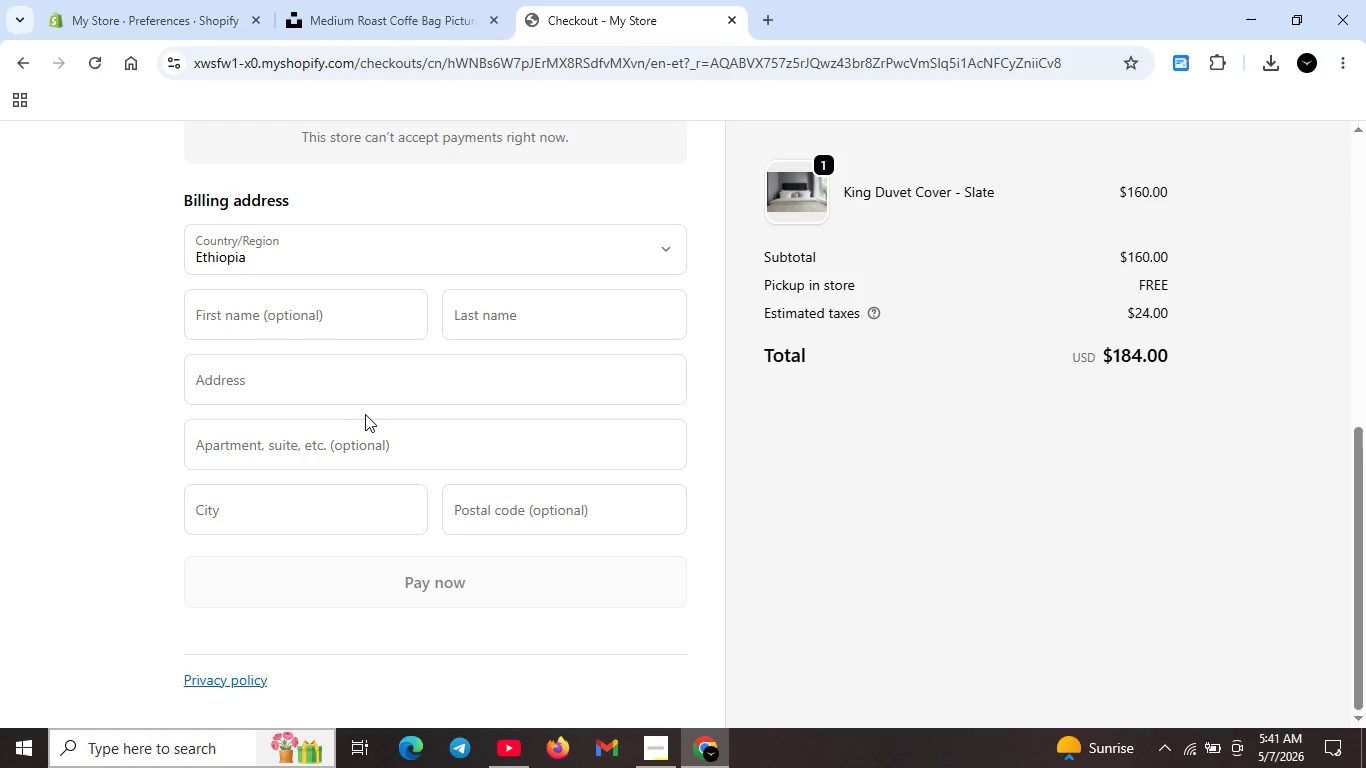 
scroll: coordinate [365, 414], scroll_direction: up, amount: 8.0
 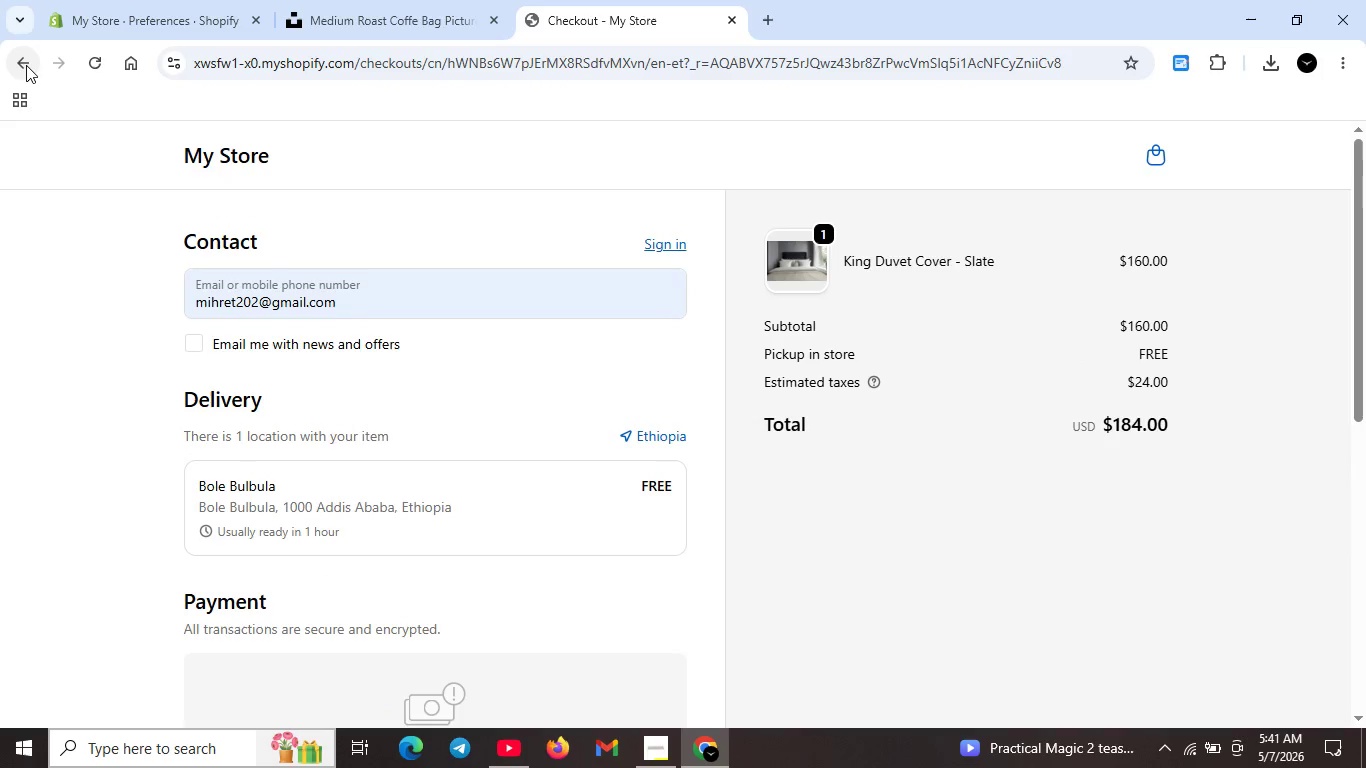 
left_click([26, 65])
 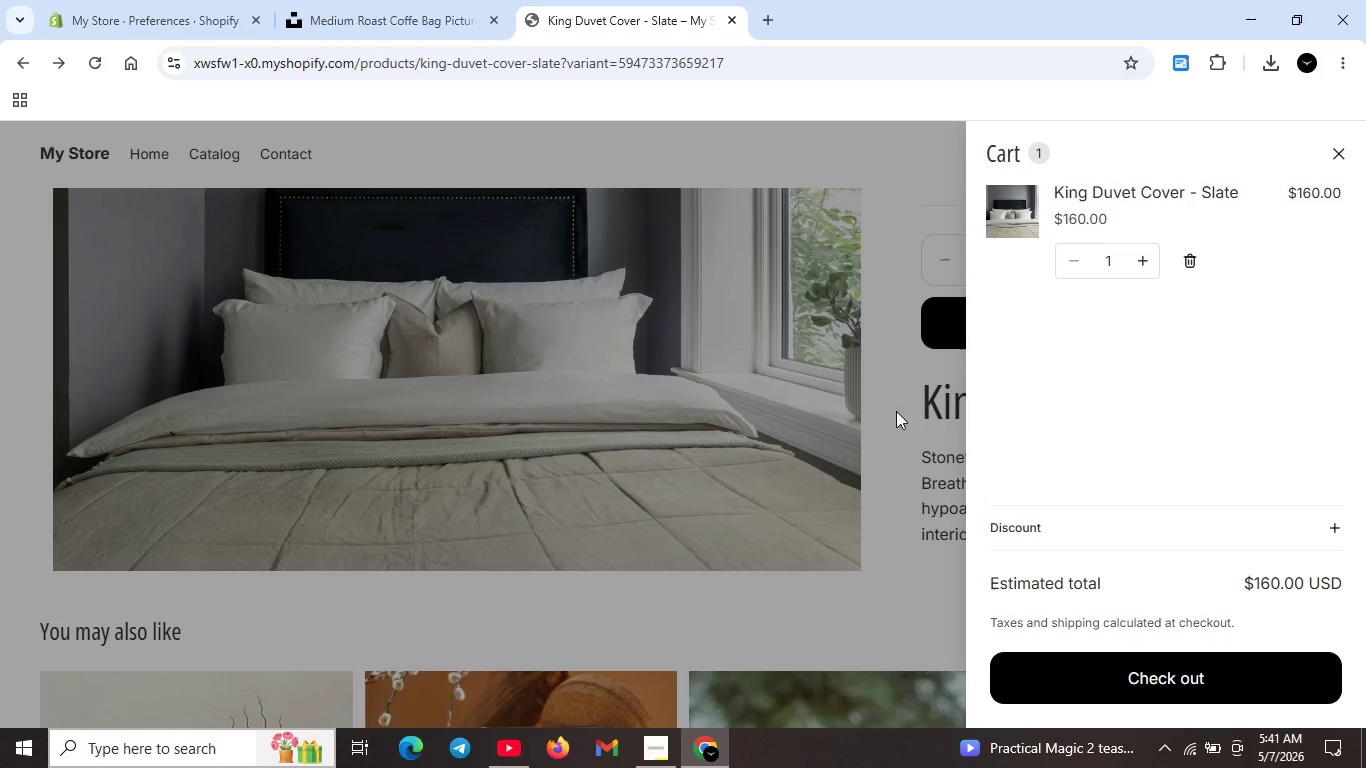 
left_click([817, 396])
 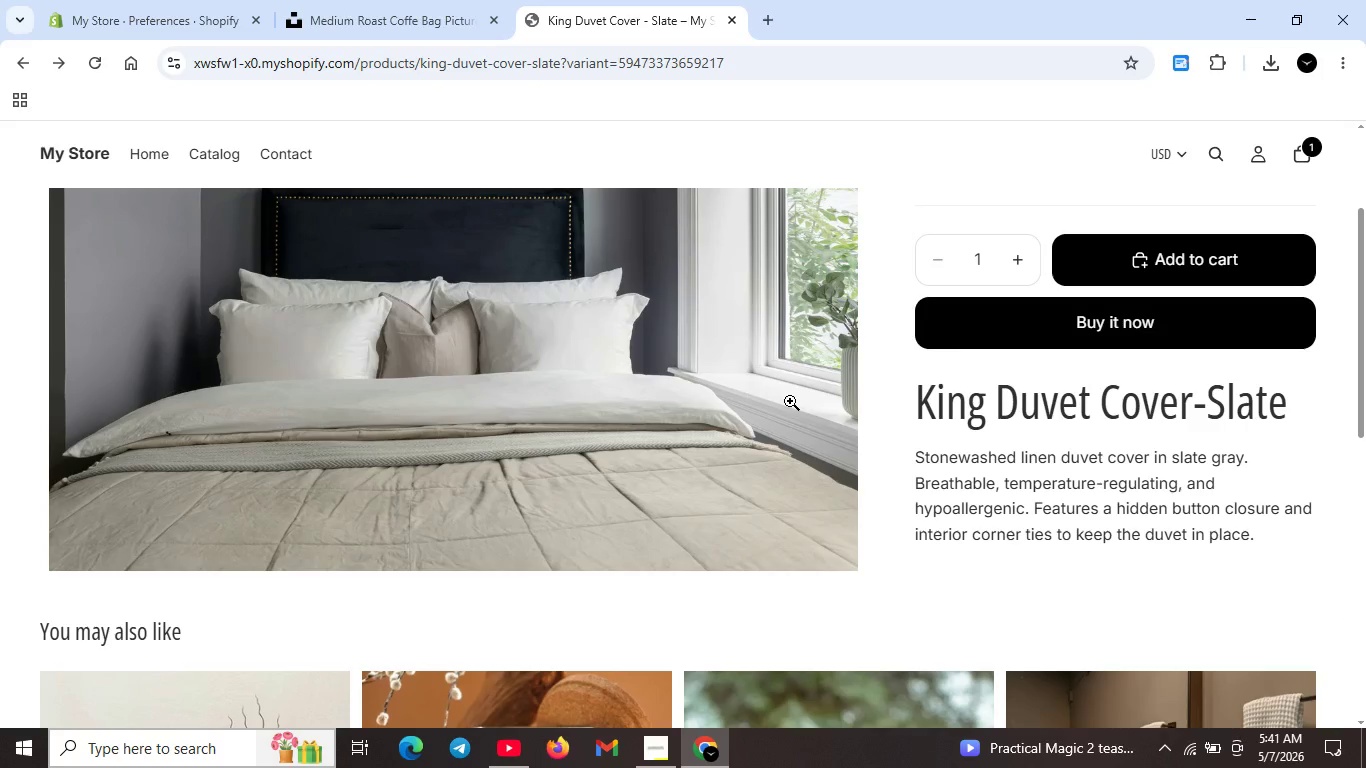 
wait(10.69)
 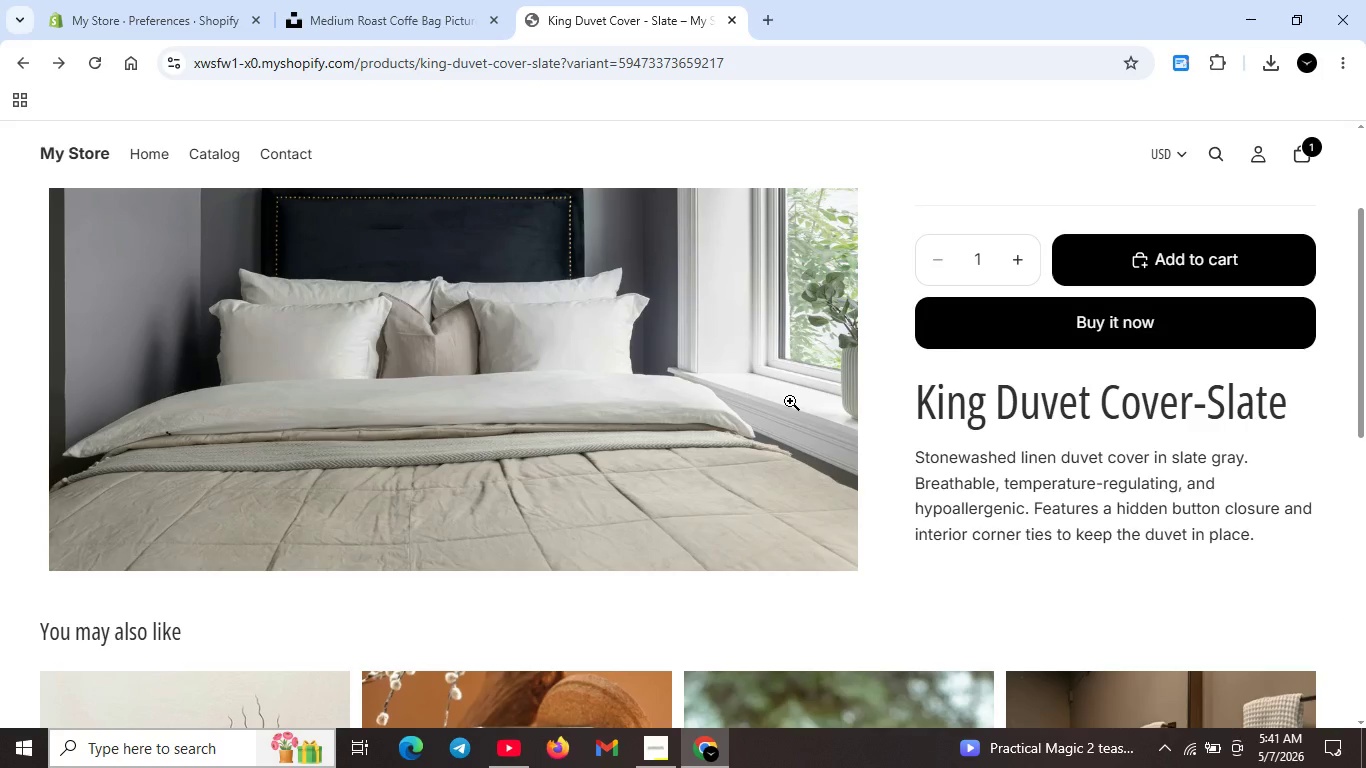 
left_click([186, 31])
 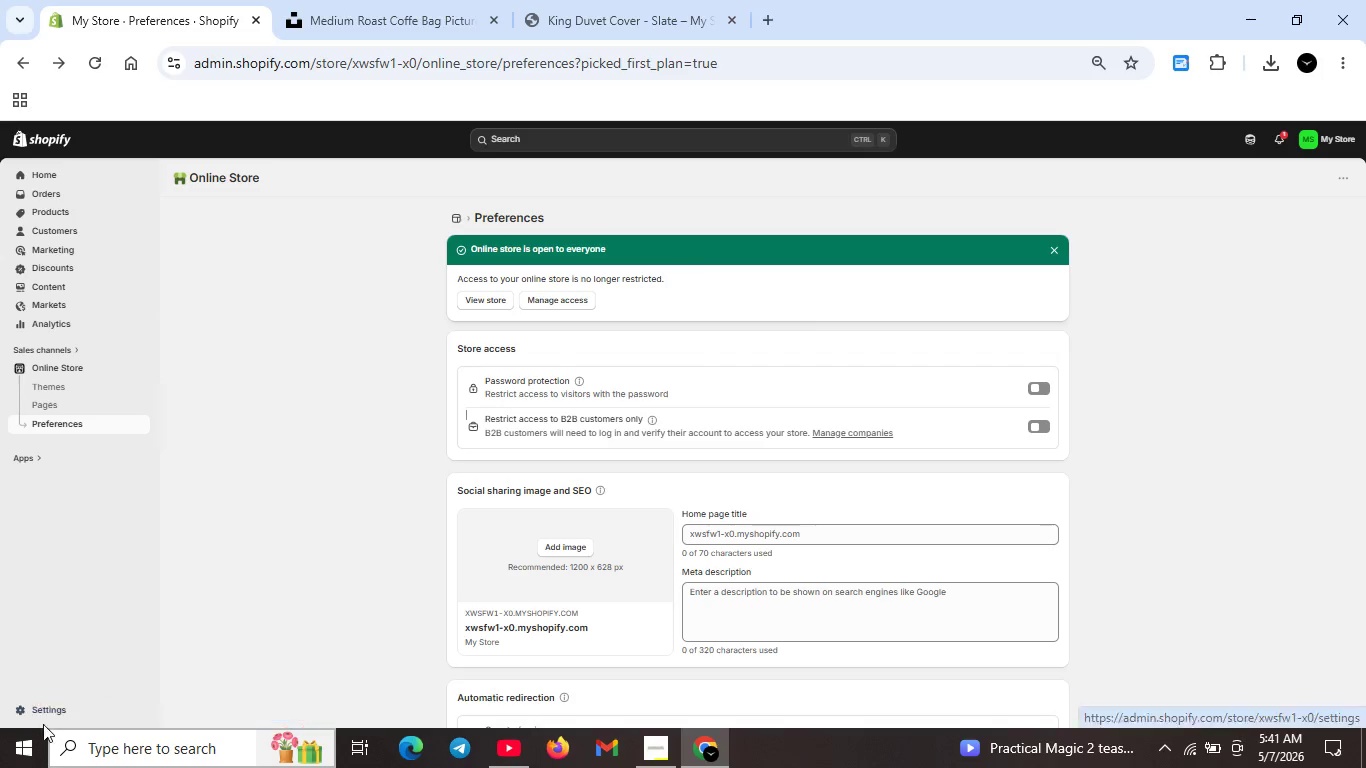 
left_click([31, 709])
 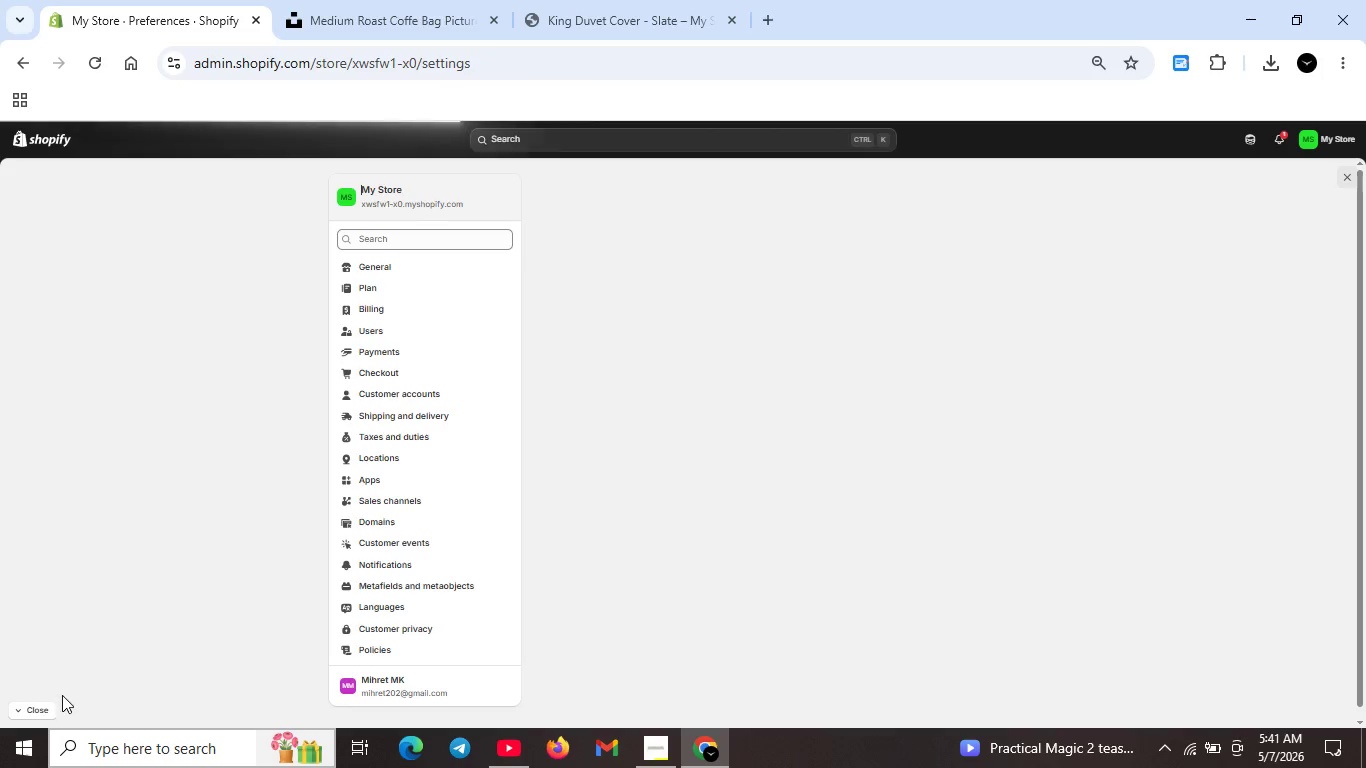 
left_click([392, 350])
 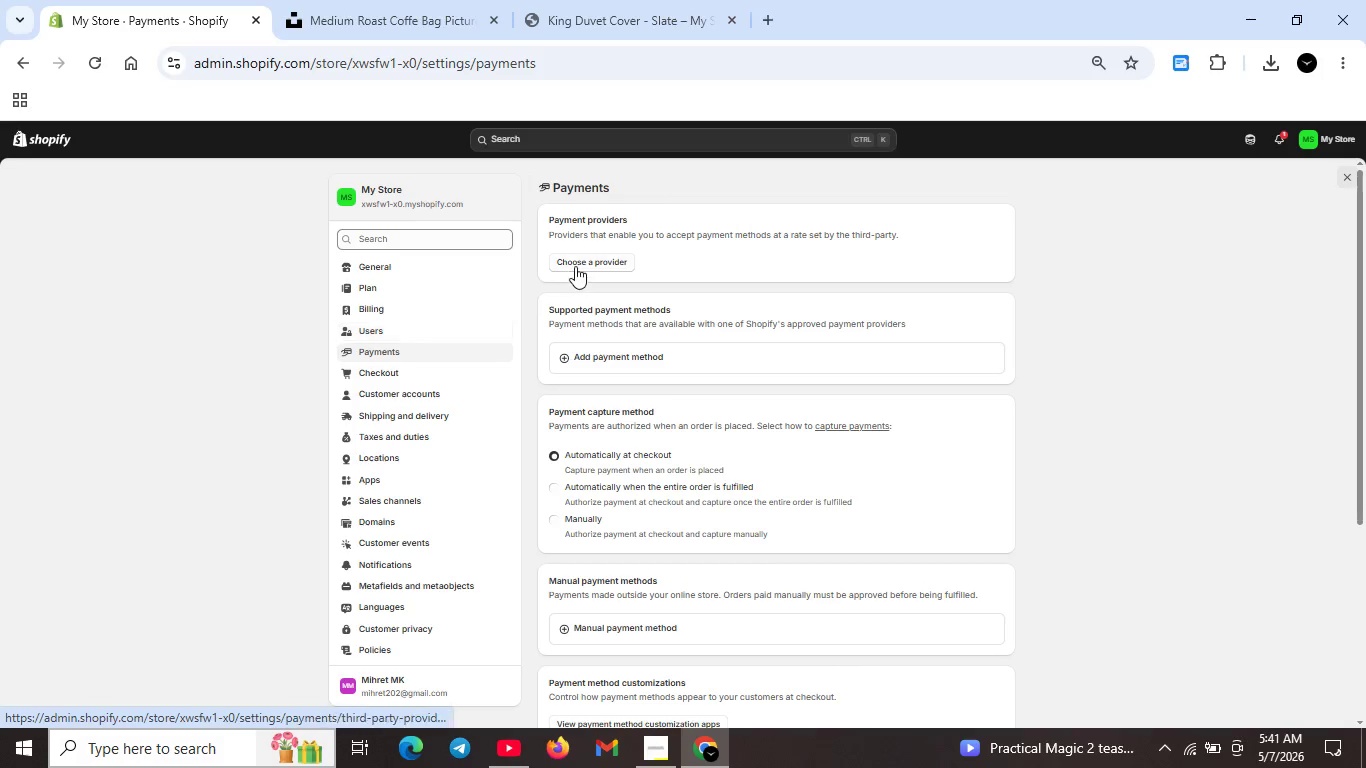 
wait(5.63)
 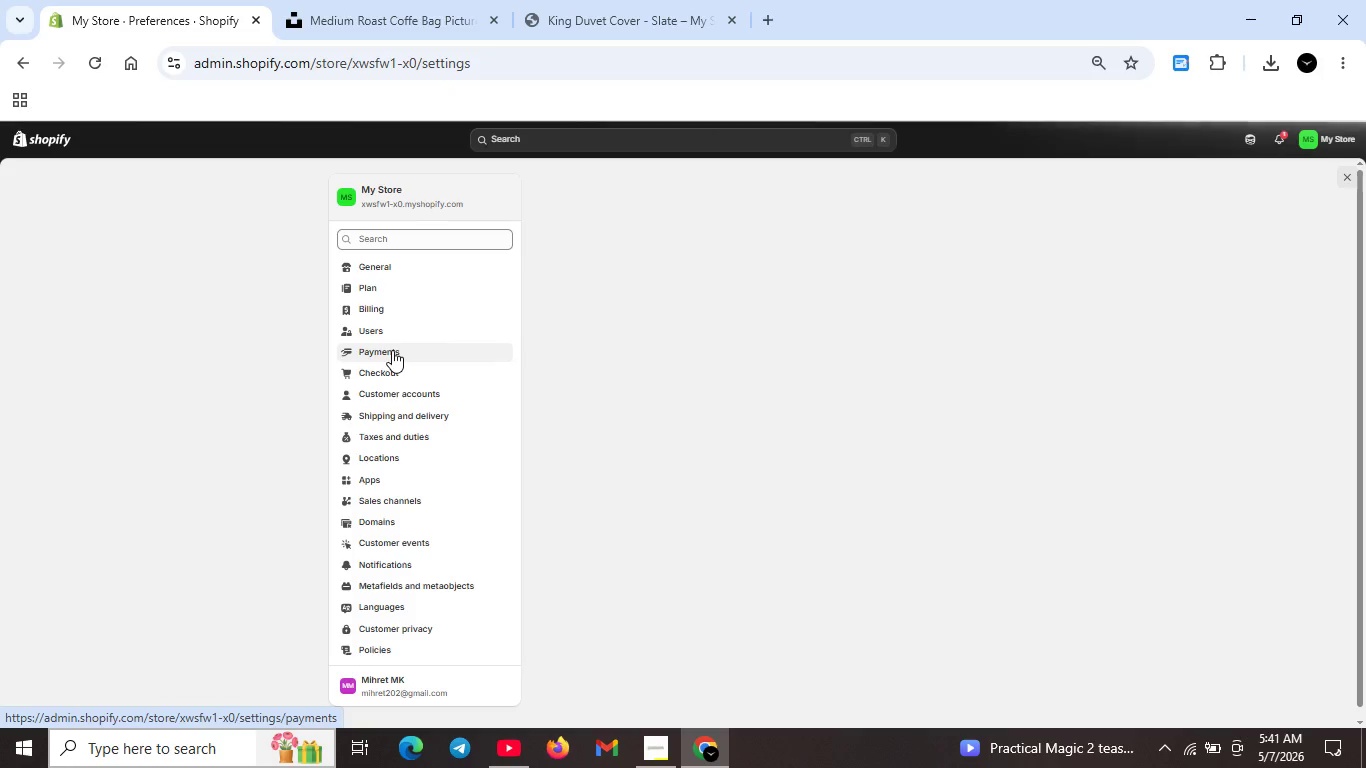 
mouse_move([601, 274])
 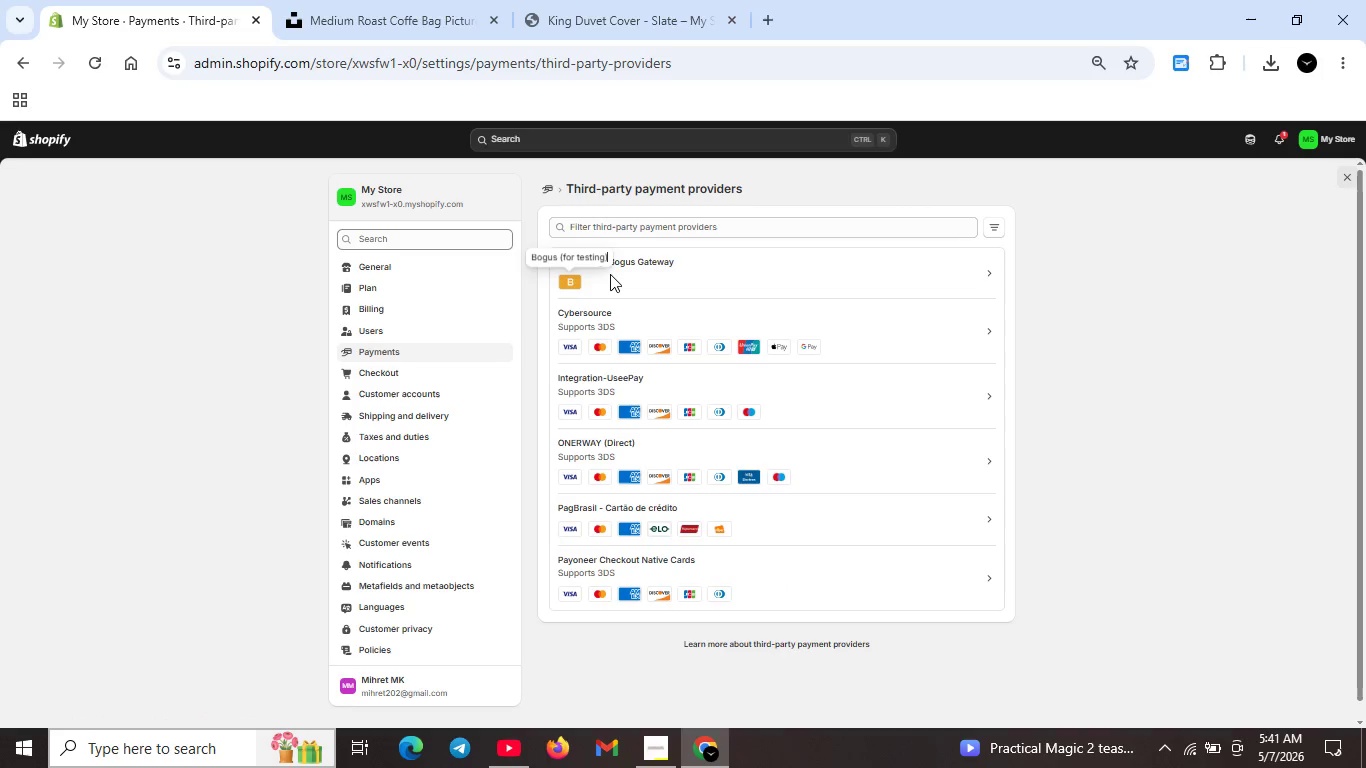 
left_click([610, 274])
 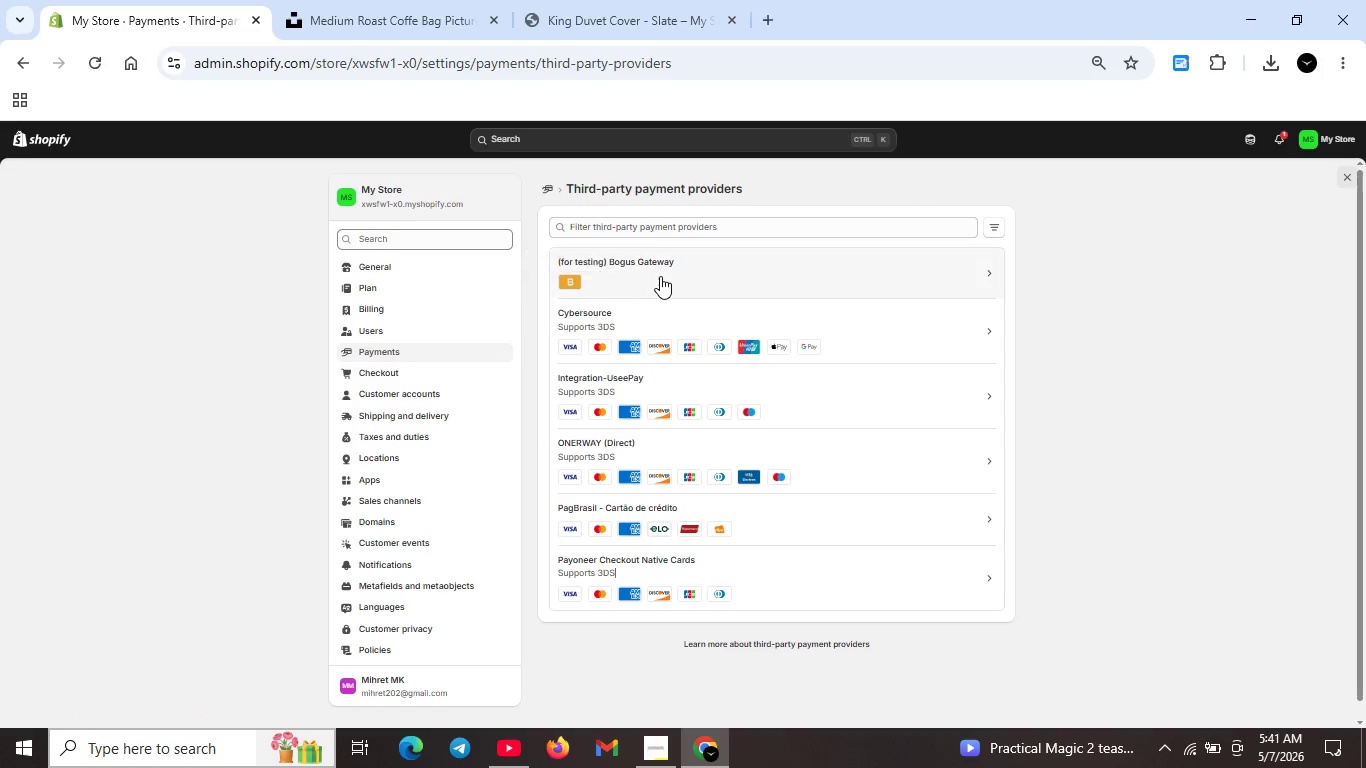 
mouse_move([687, 284])
 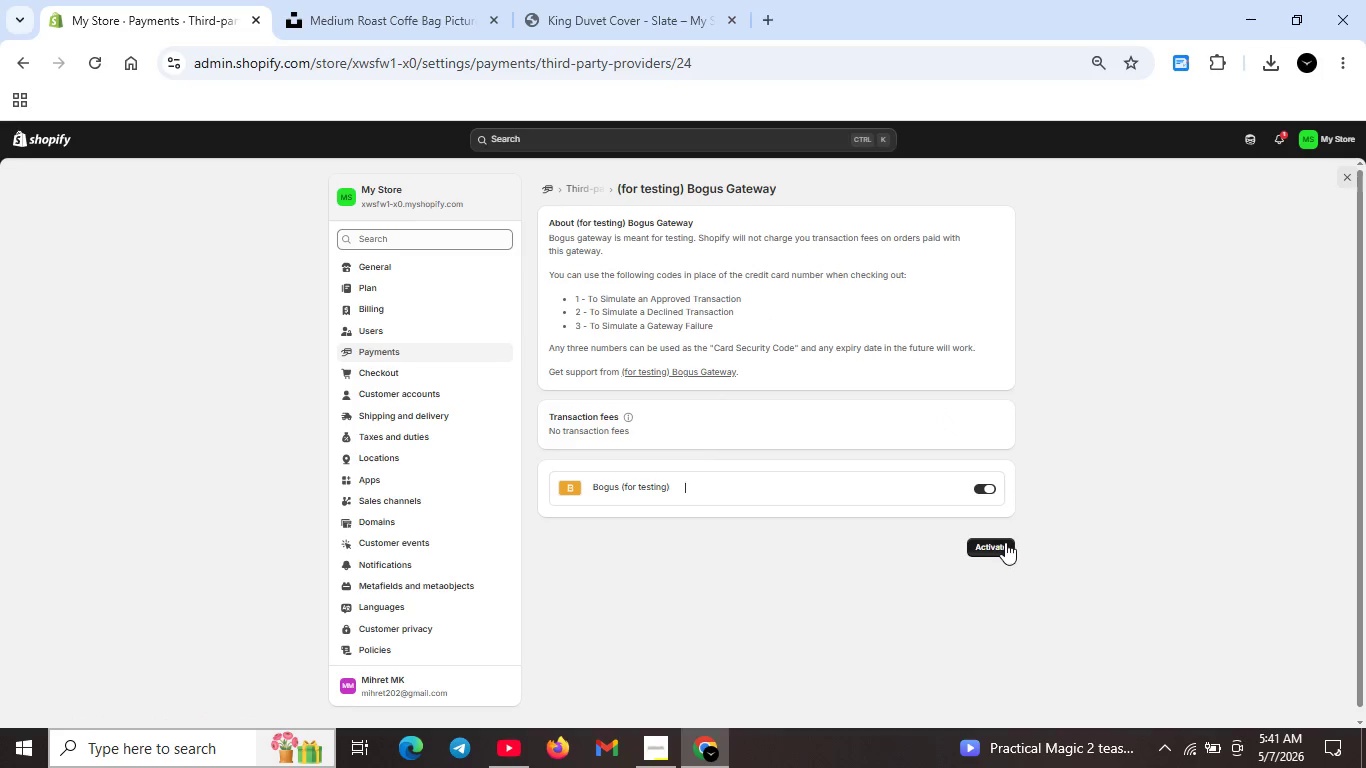 
left_click([1005, 542])
 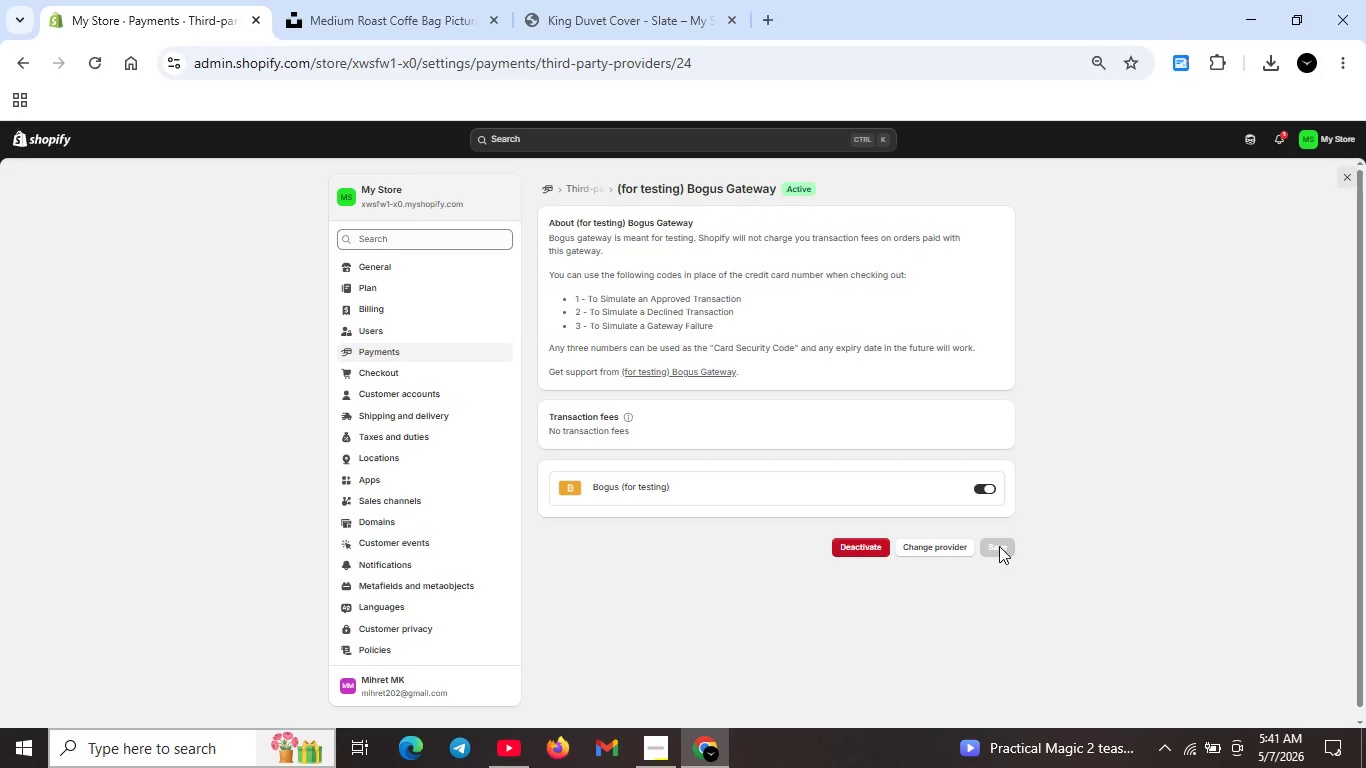 
wait(12.98)
 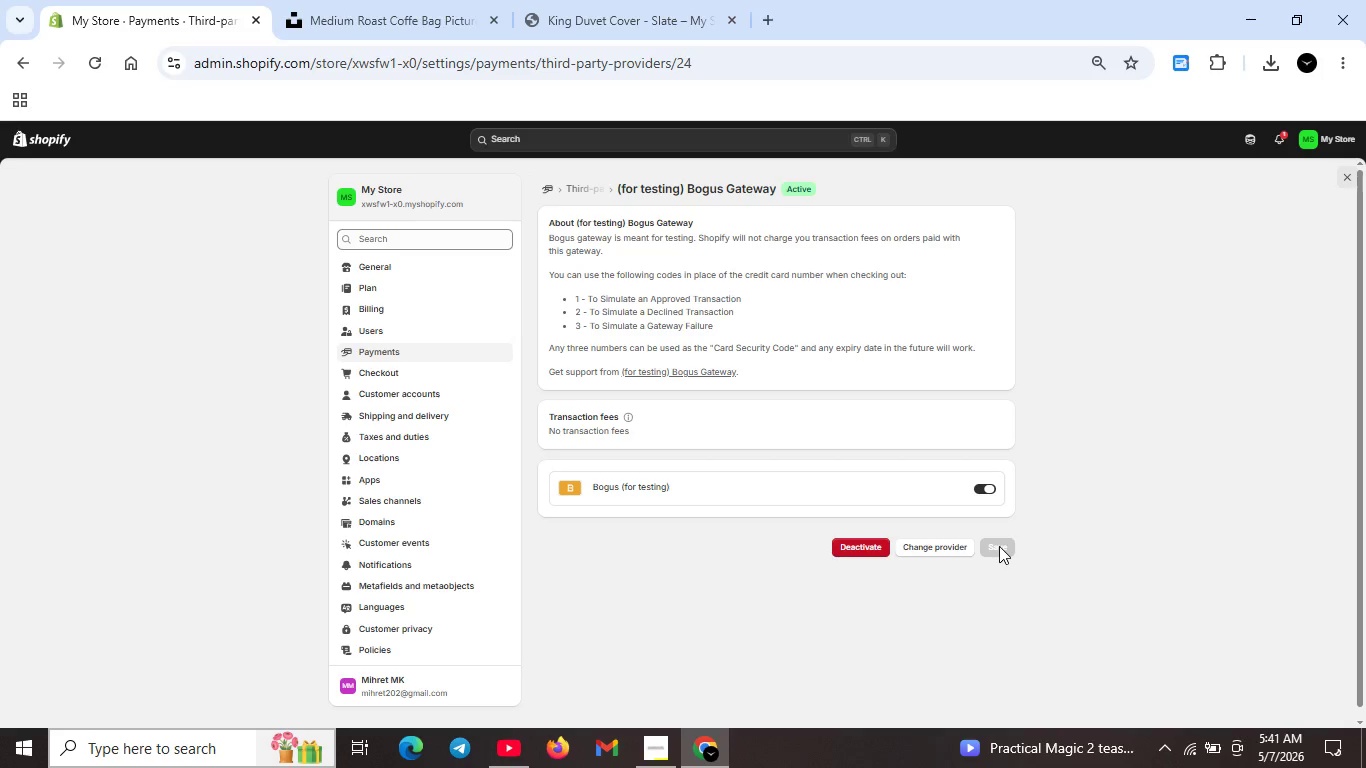 
left_click([575, 1])
 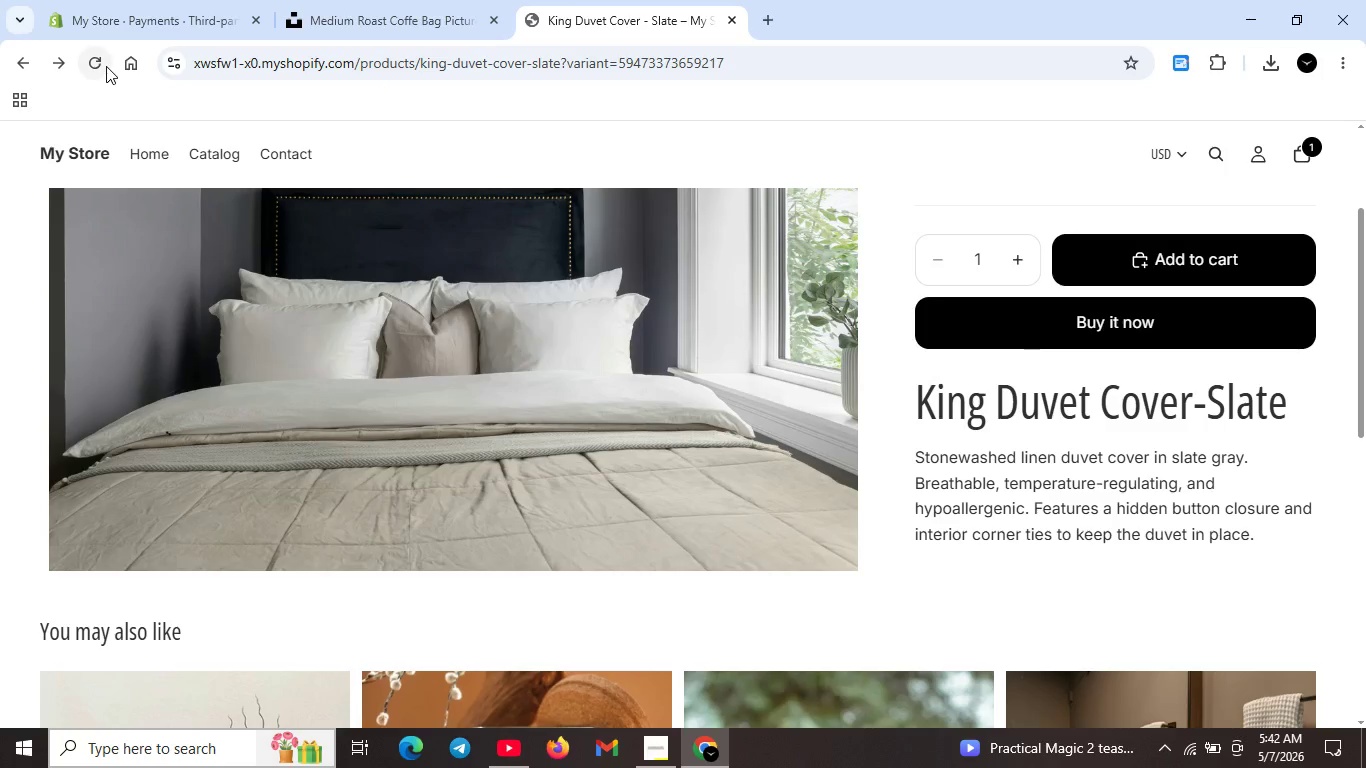 
left_click([105, 64])
 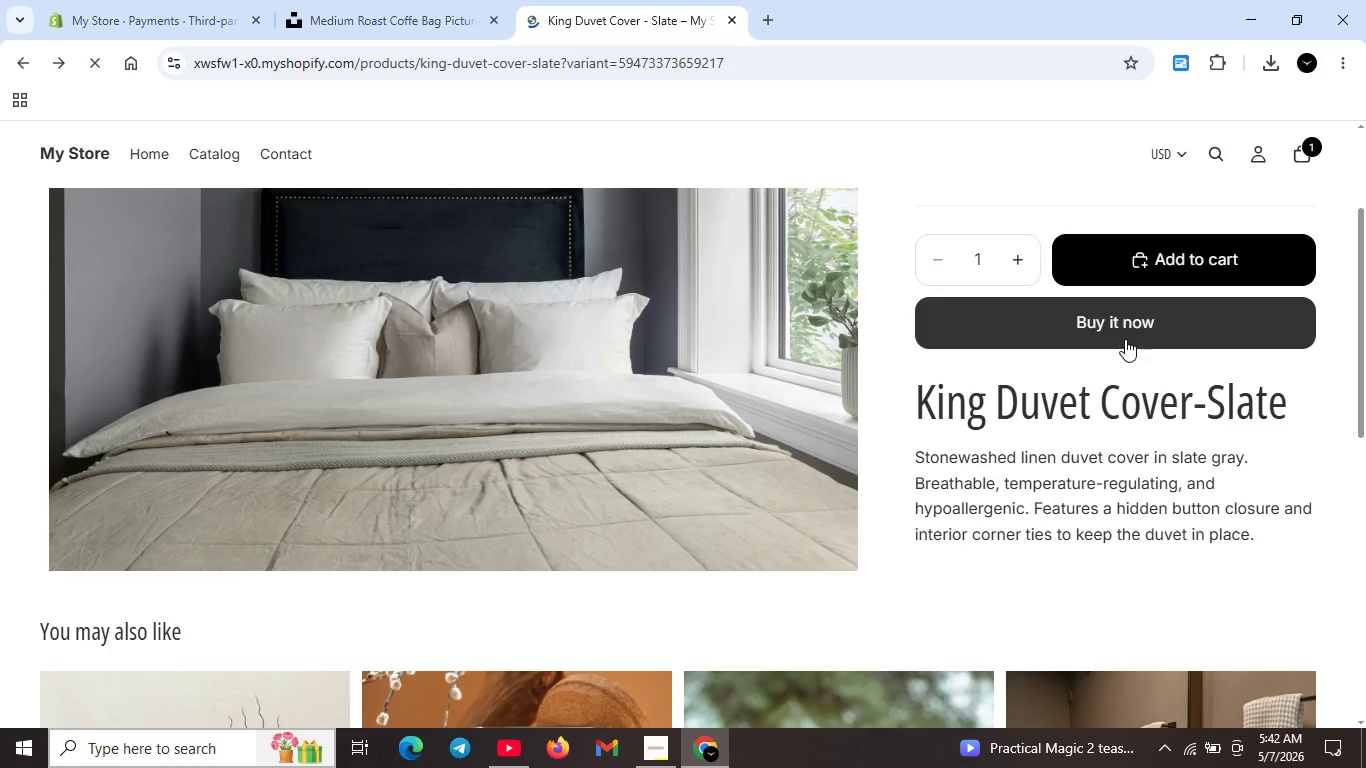 
left_click([1135, 258])
 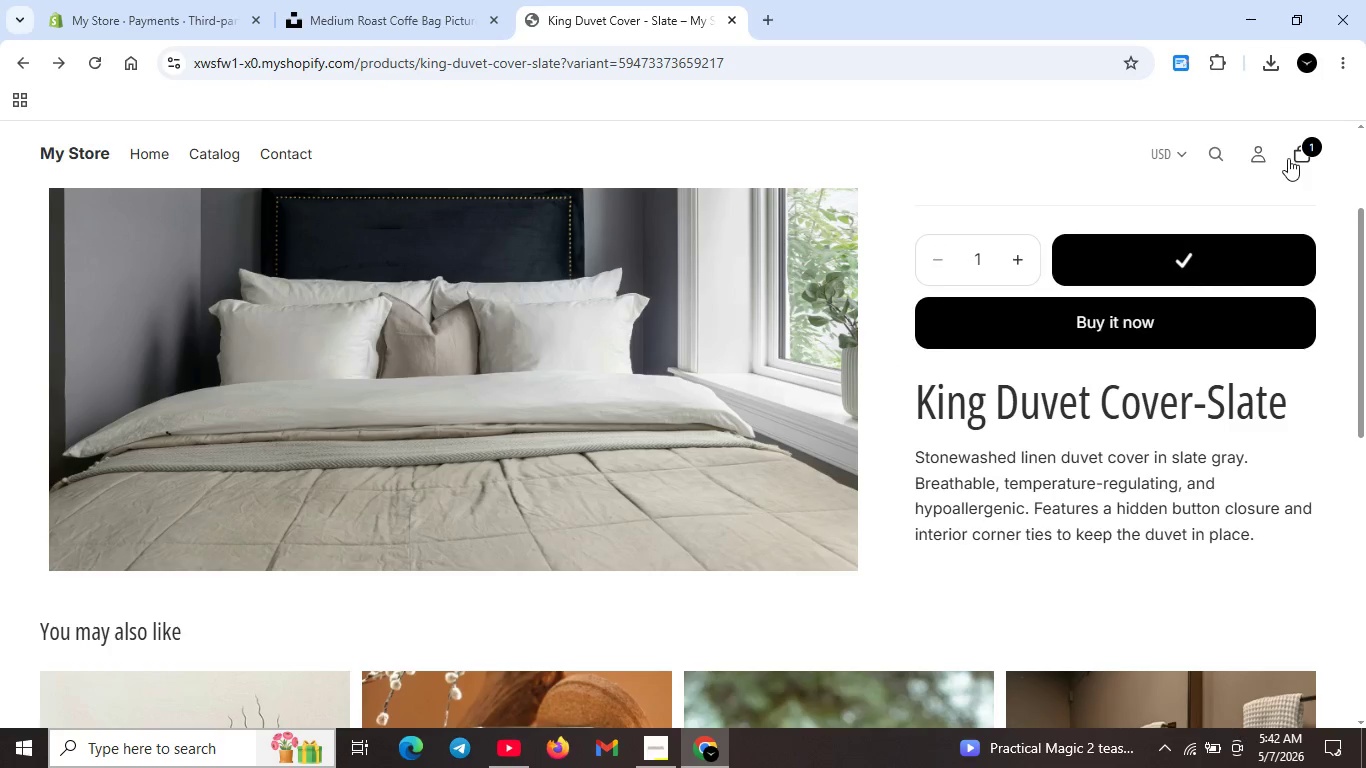 
left_click([1292, 156])
 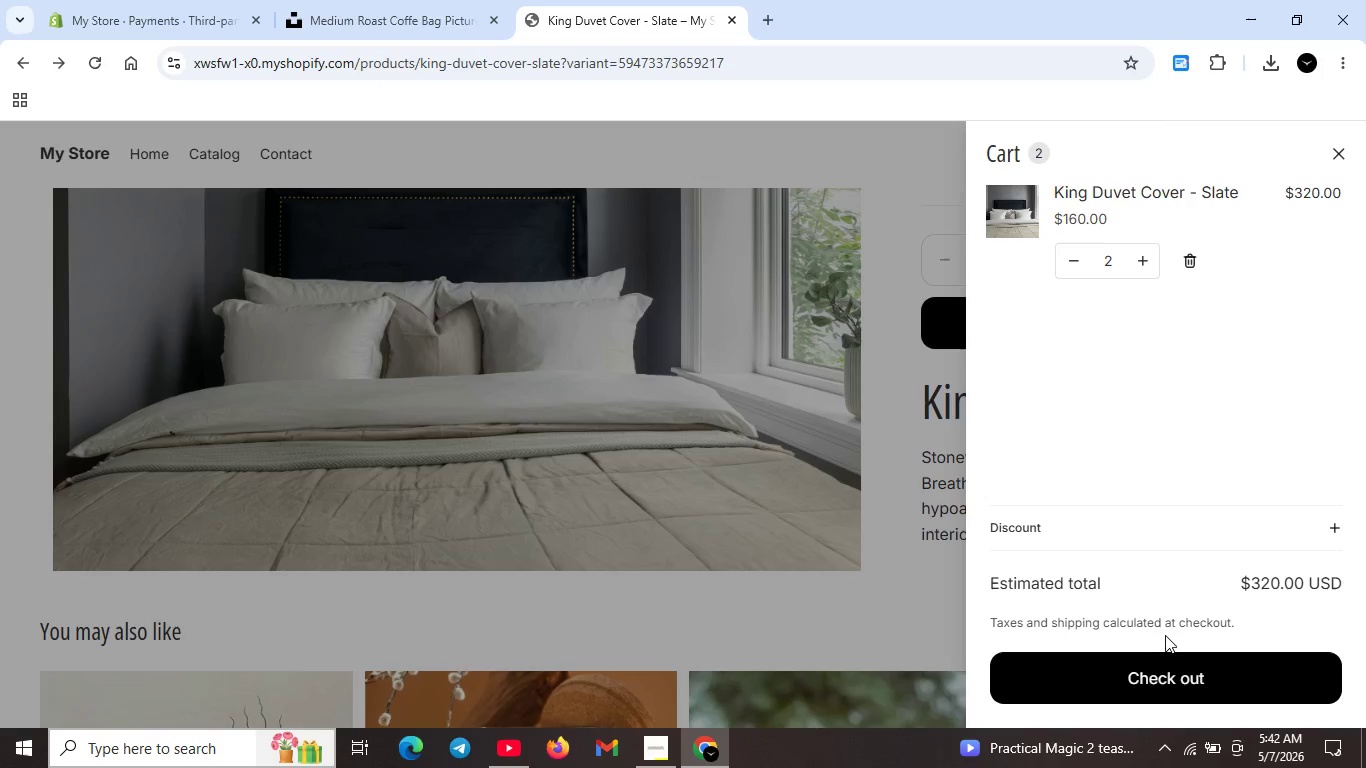 
left_click([1165, 666])
 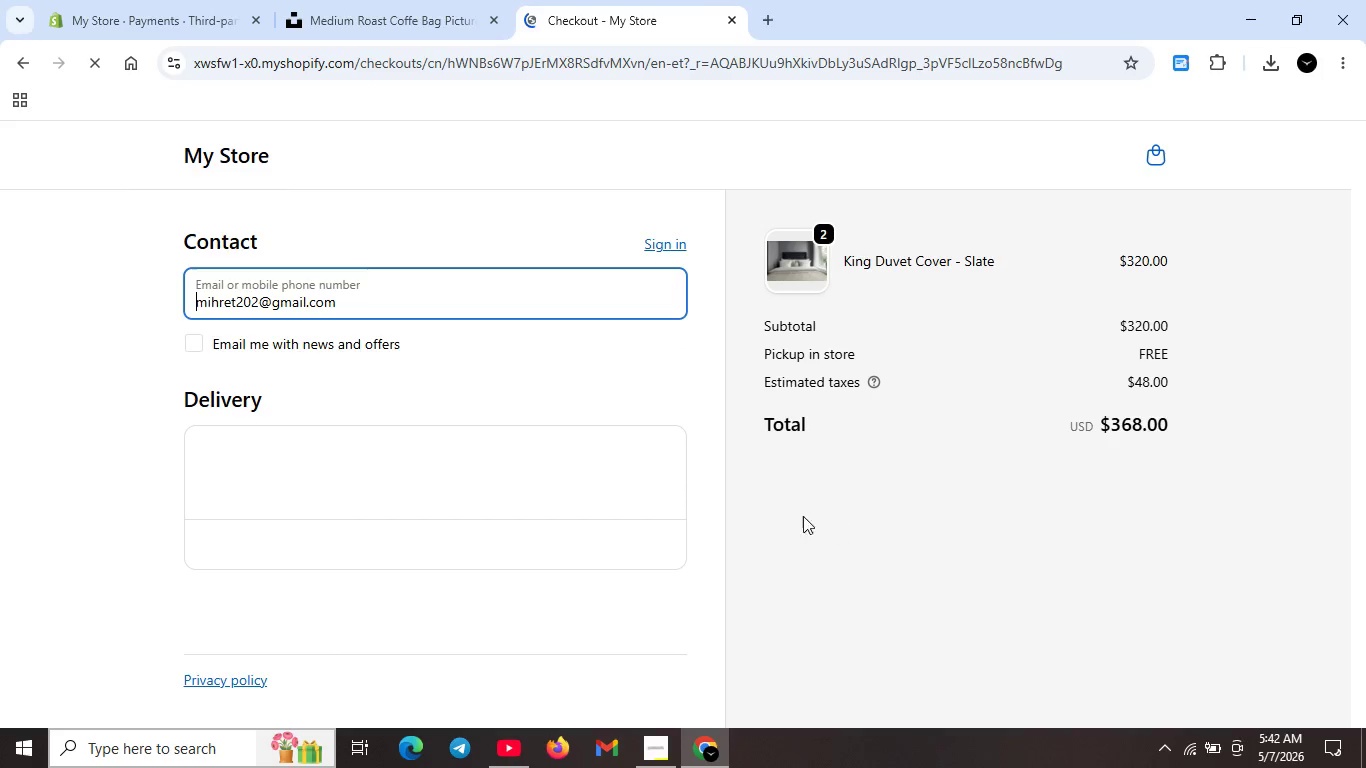 
mouse_move([648, 511])
 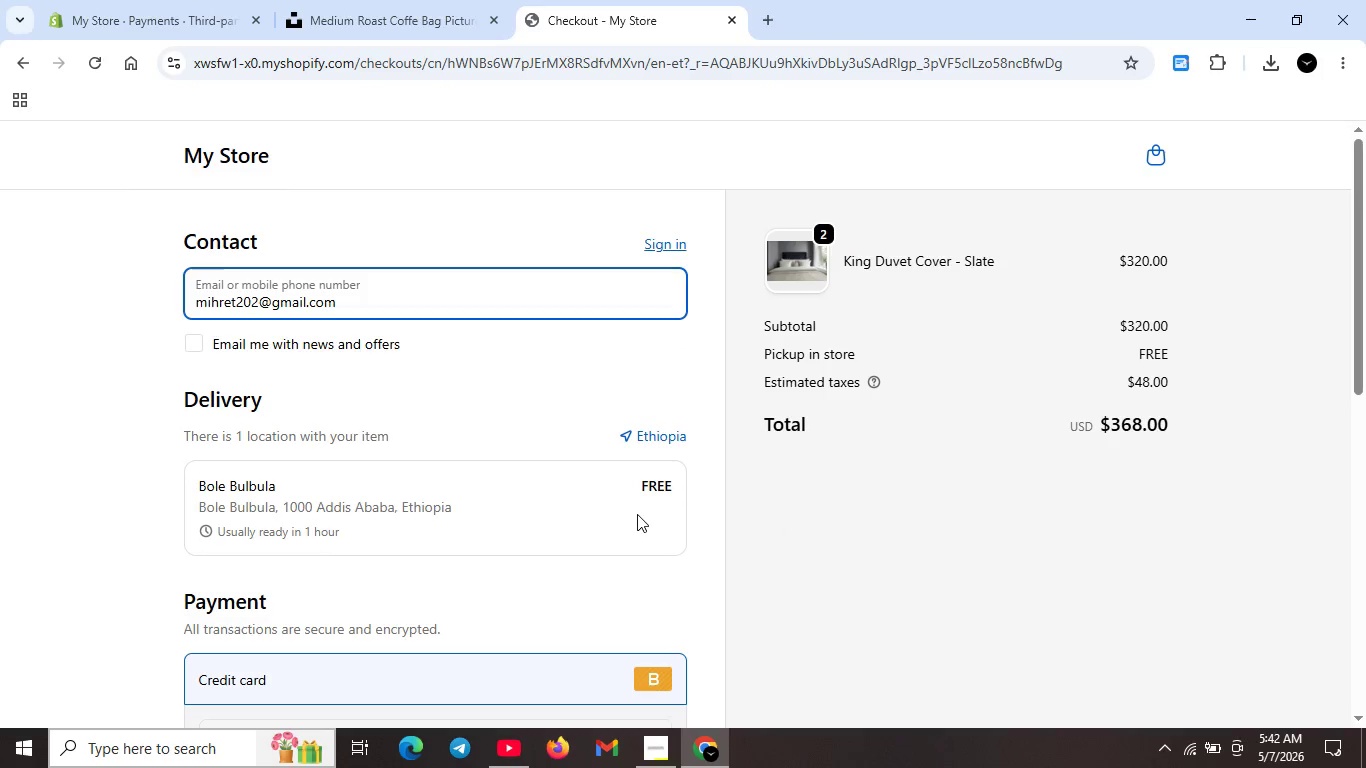 
scroll: coordinate [567, 534], scroll_direction: down, amount: 8.0
 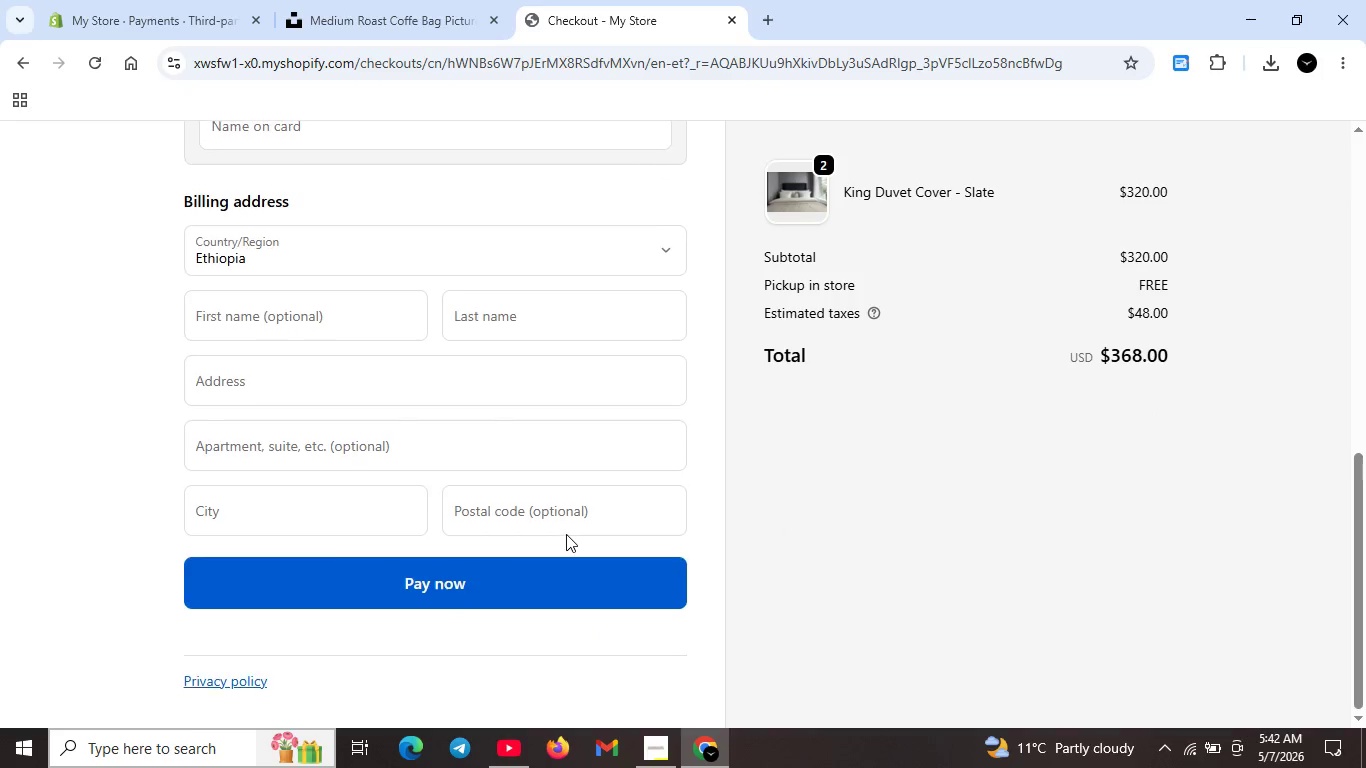 
scroll: coordinate [565, 534], scroll_direction: up, amount: 7.0
 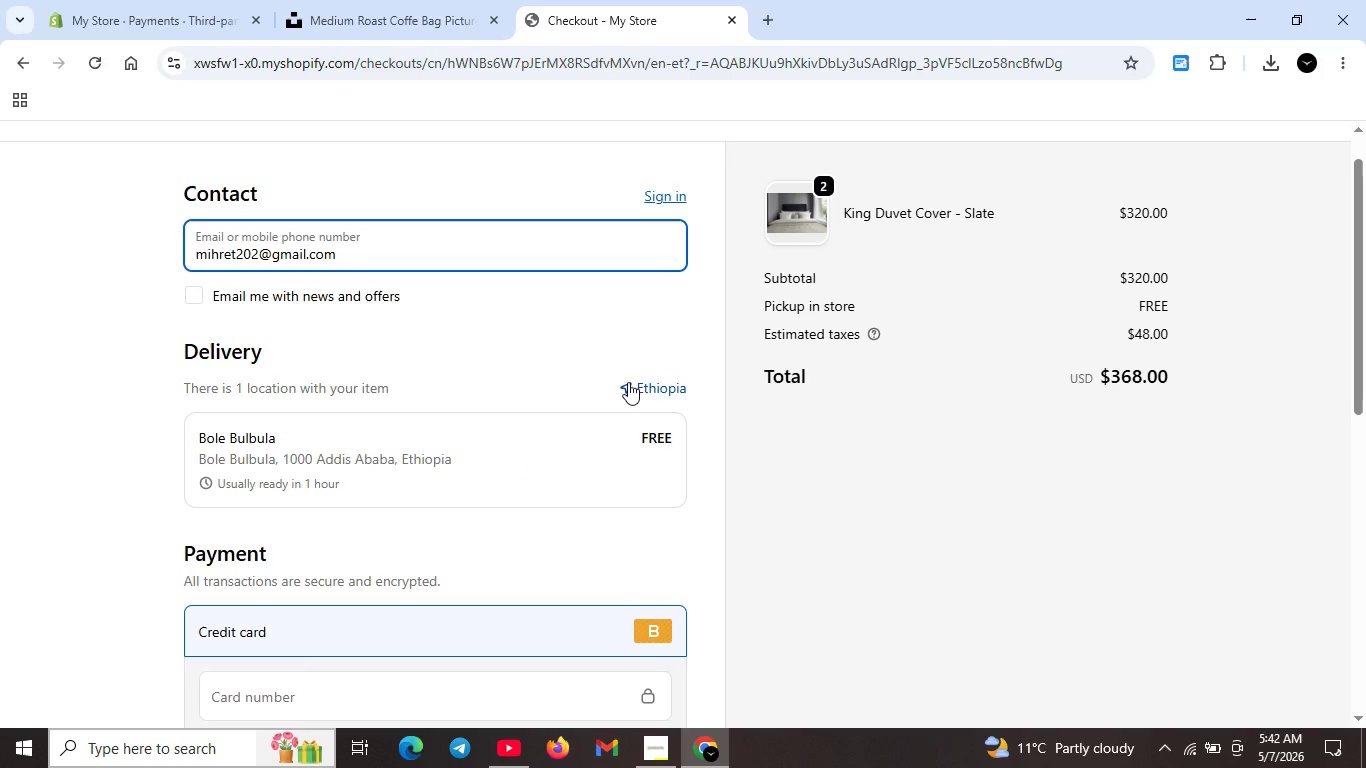 
wait(6.69)
 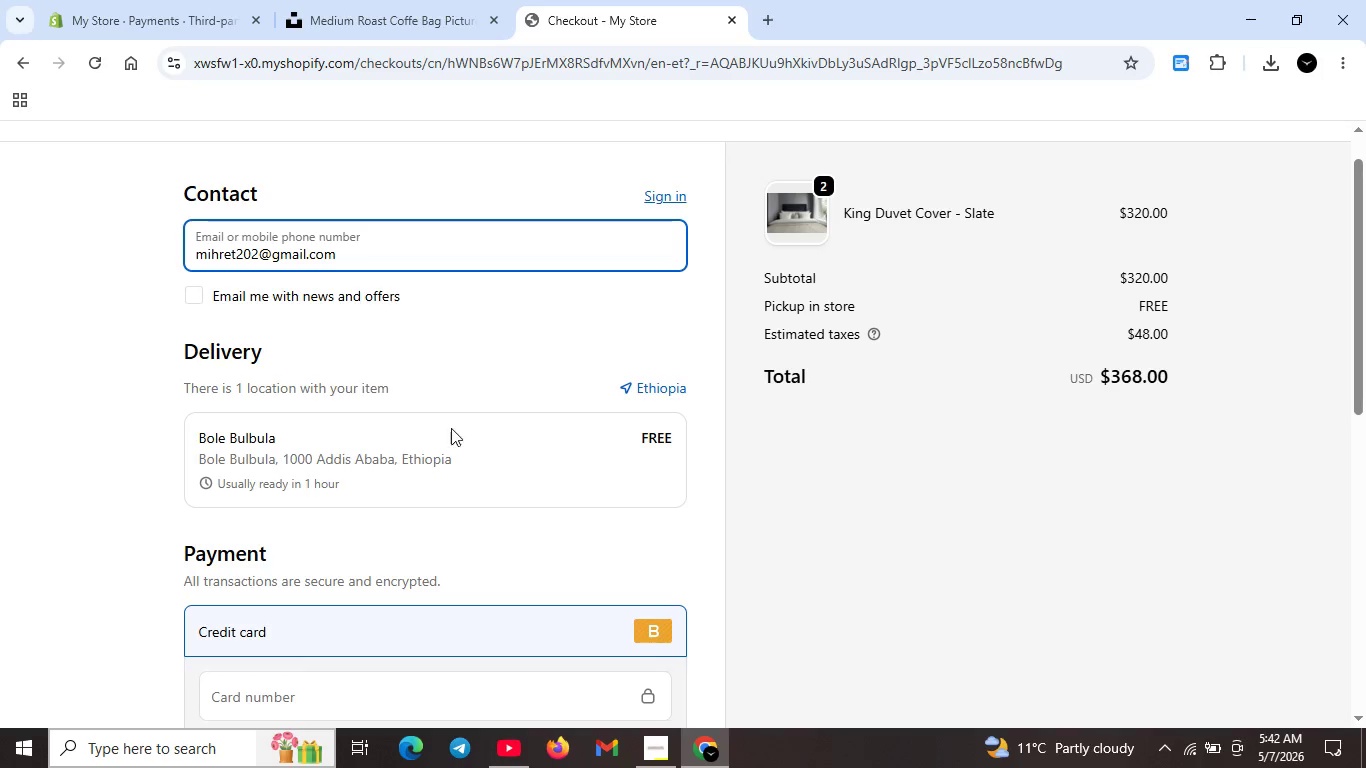 
left_click([390, 385])
 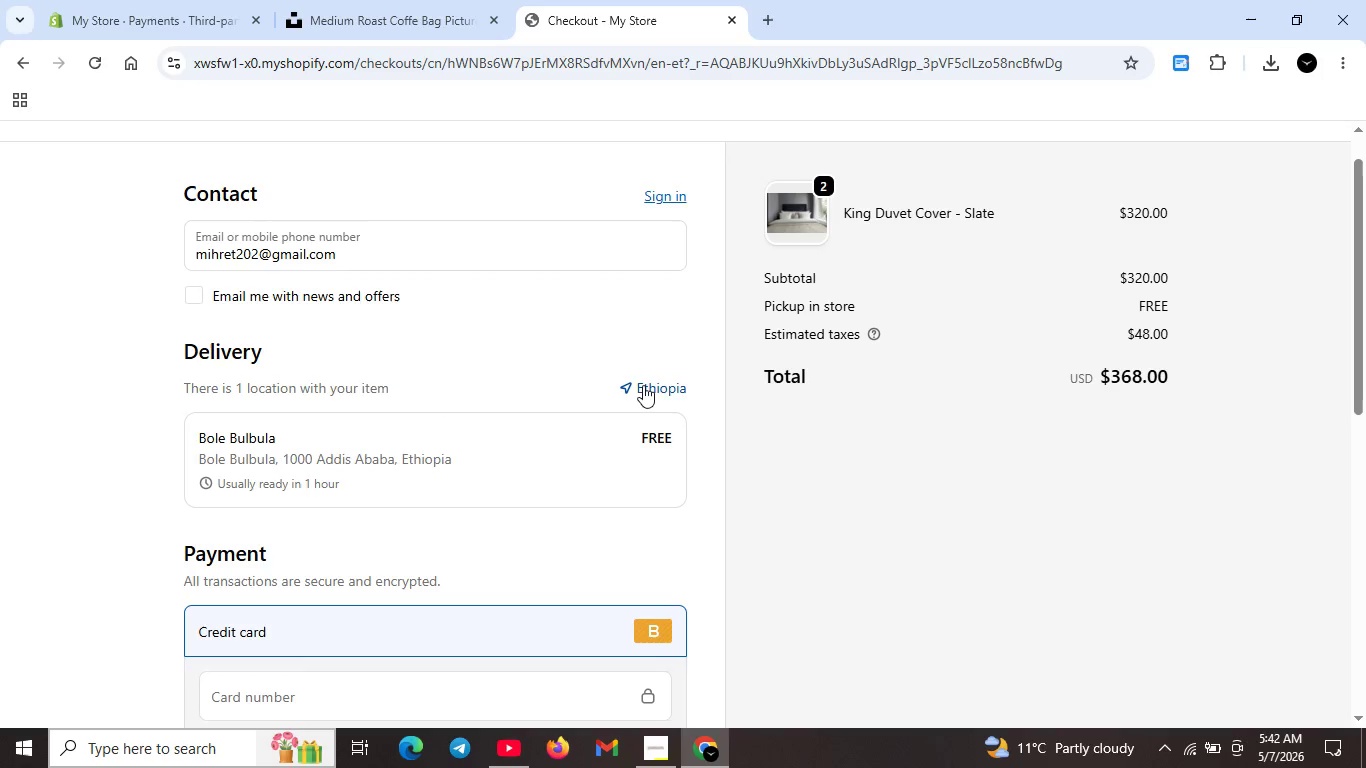 
left_click([643, 385])
 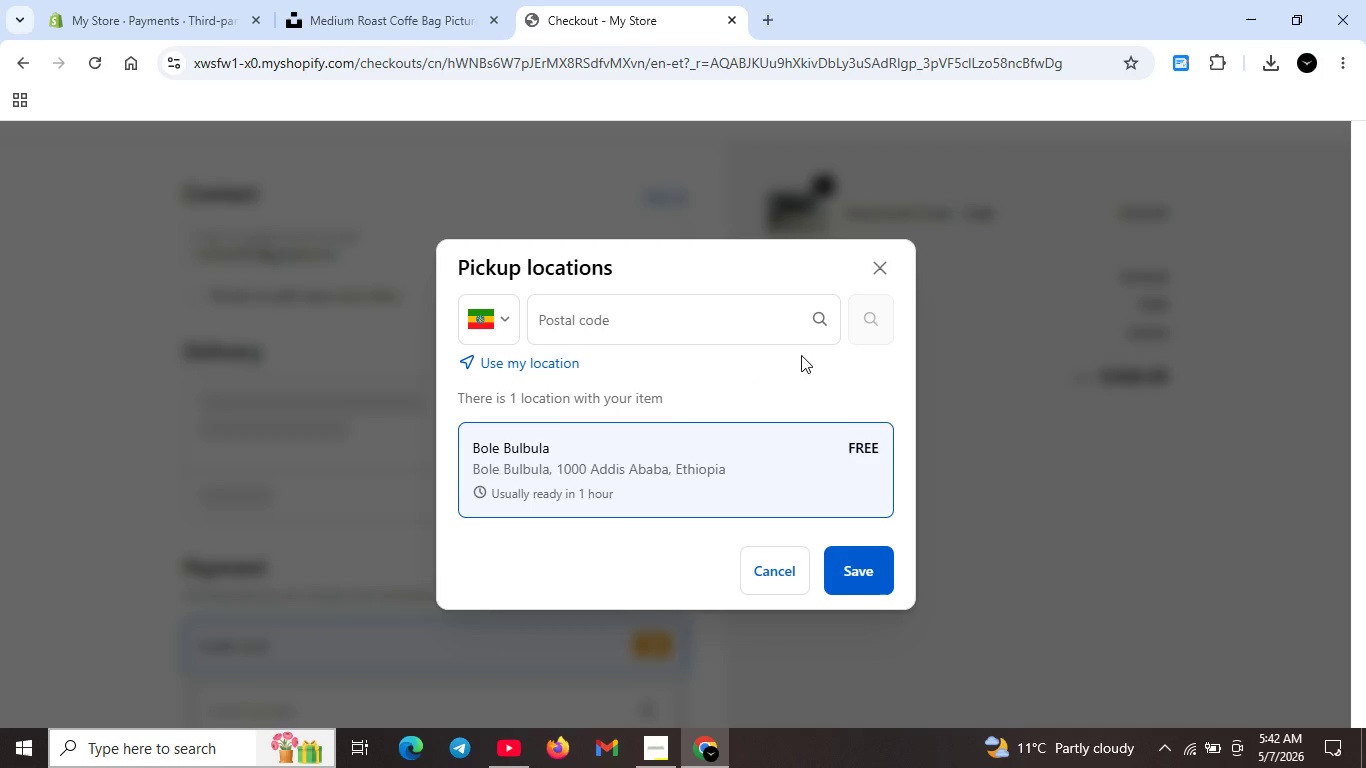 
left_click([890, 263])
 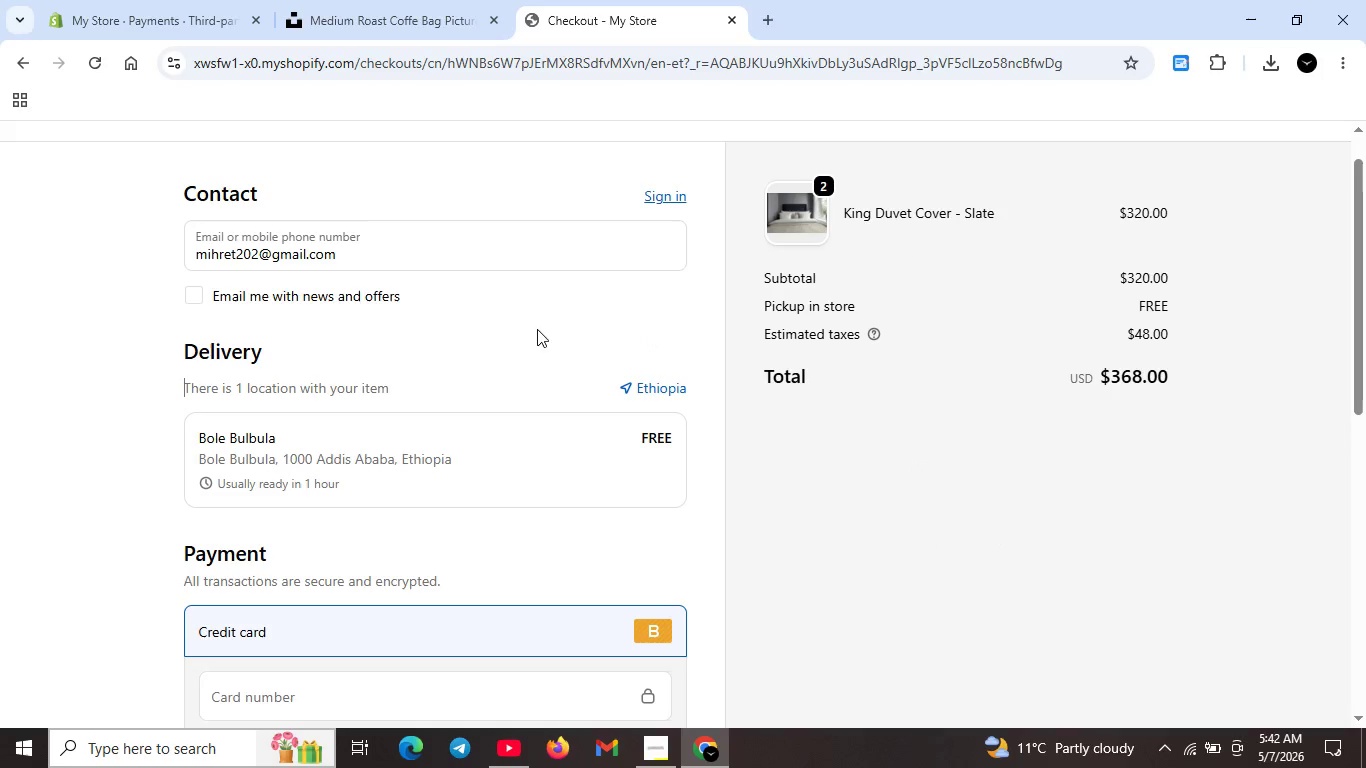 
scroll: coordinate [354, 324], scroll_direction: up, amount: 4.0
 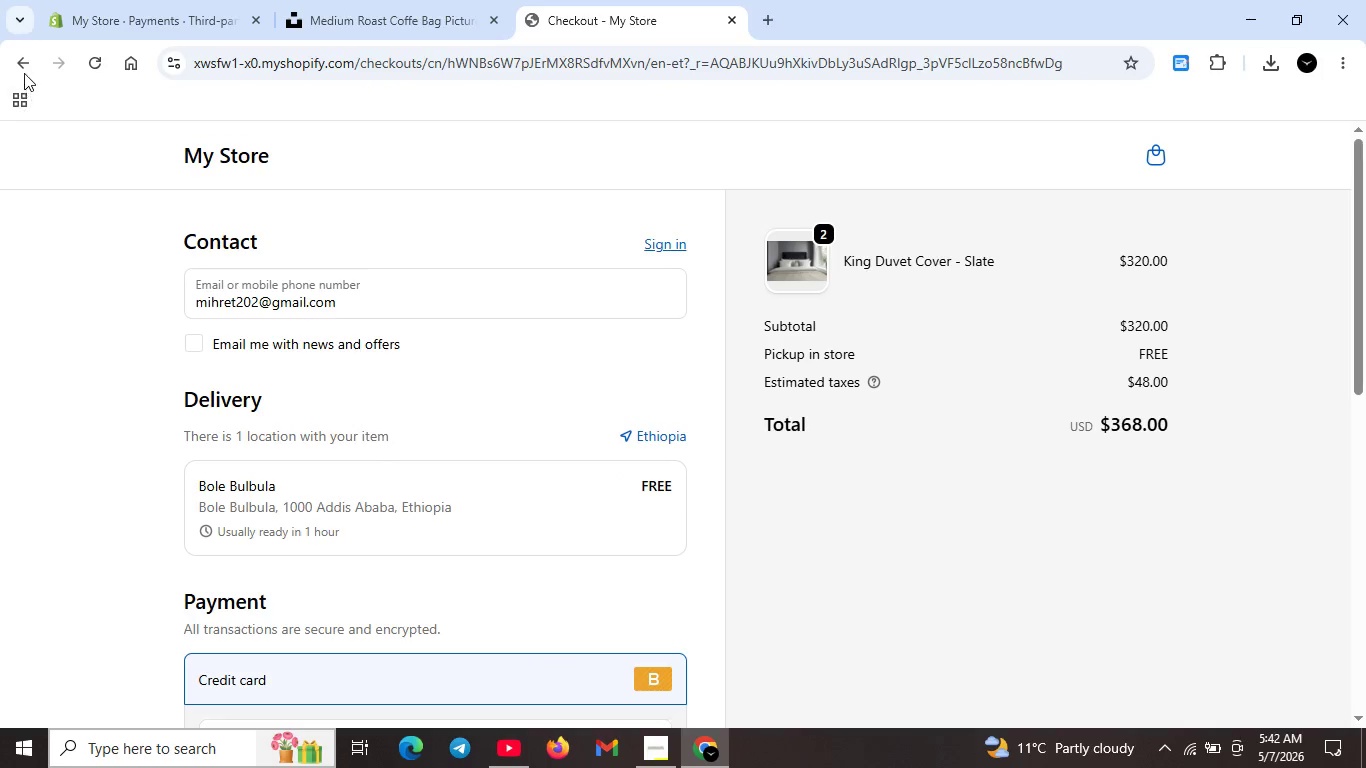 
left_click([23, 64])
 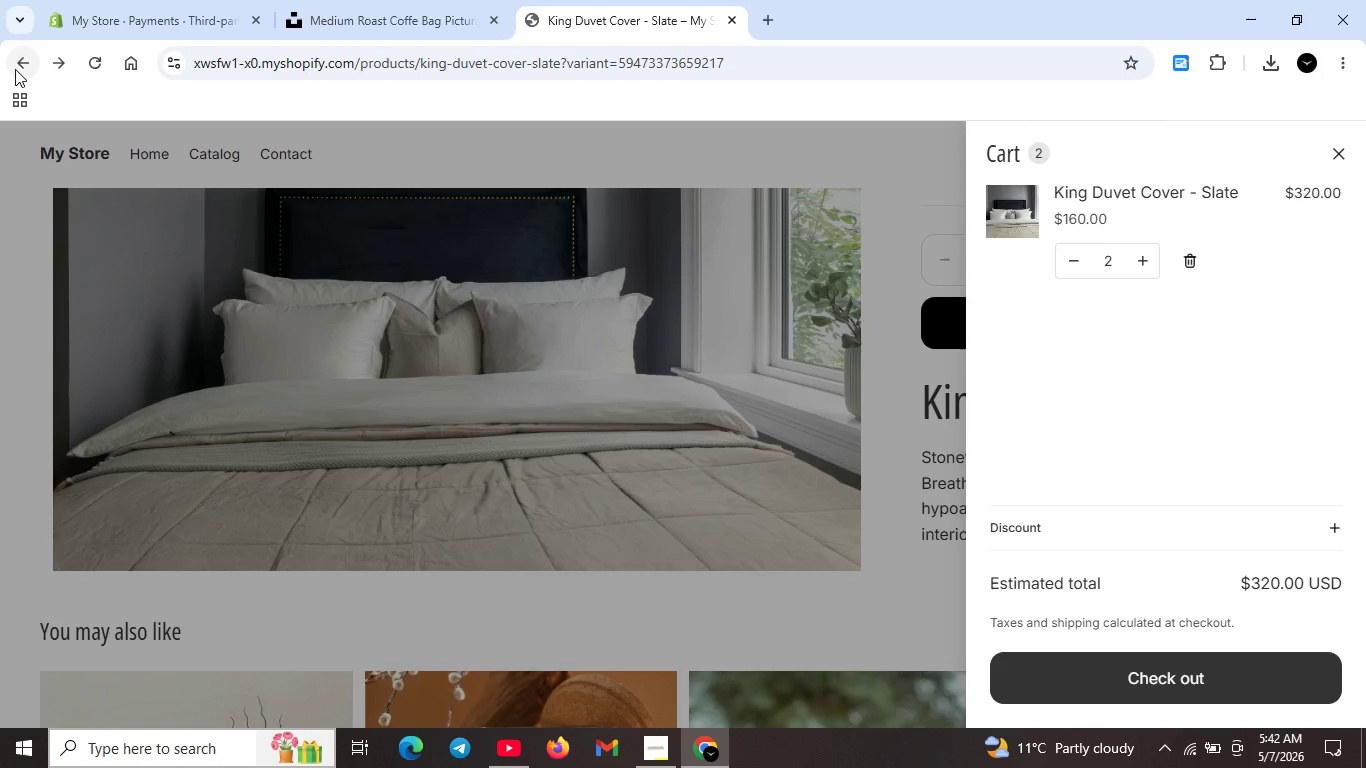 
left_click([15, 67])
 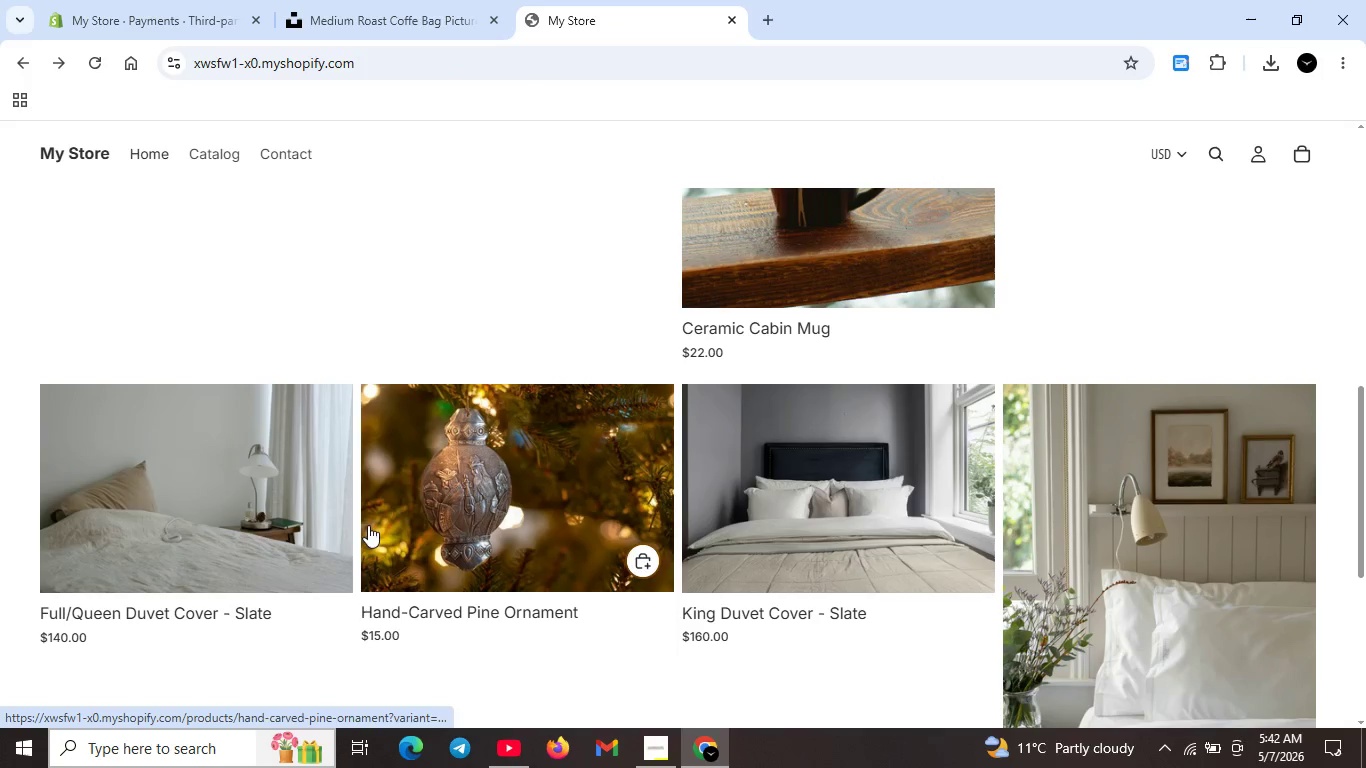 
left_click([246, 519])
 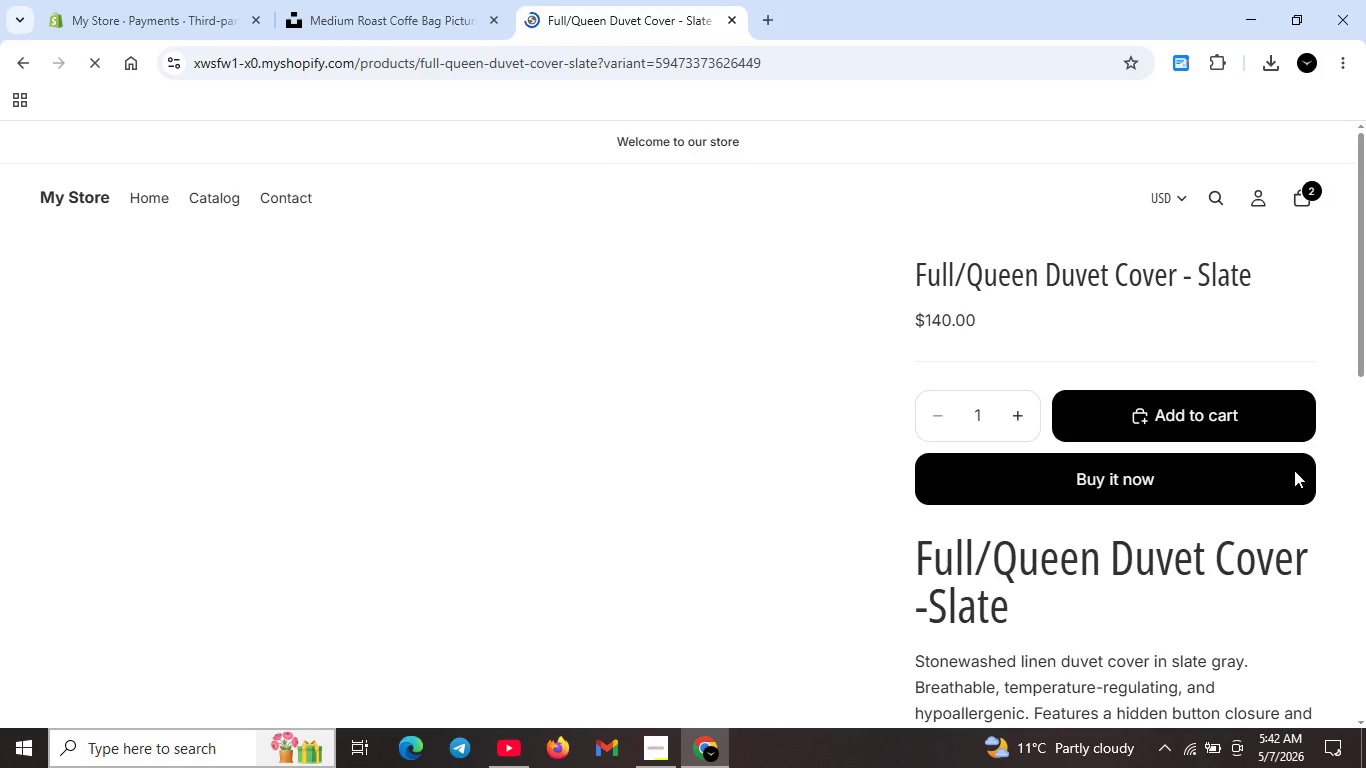 
left_click([1201, 405])
 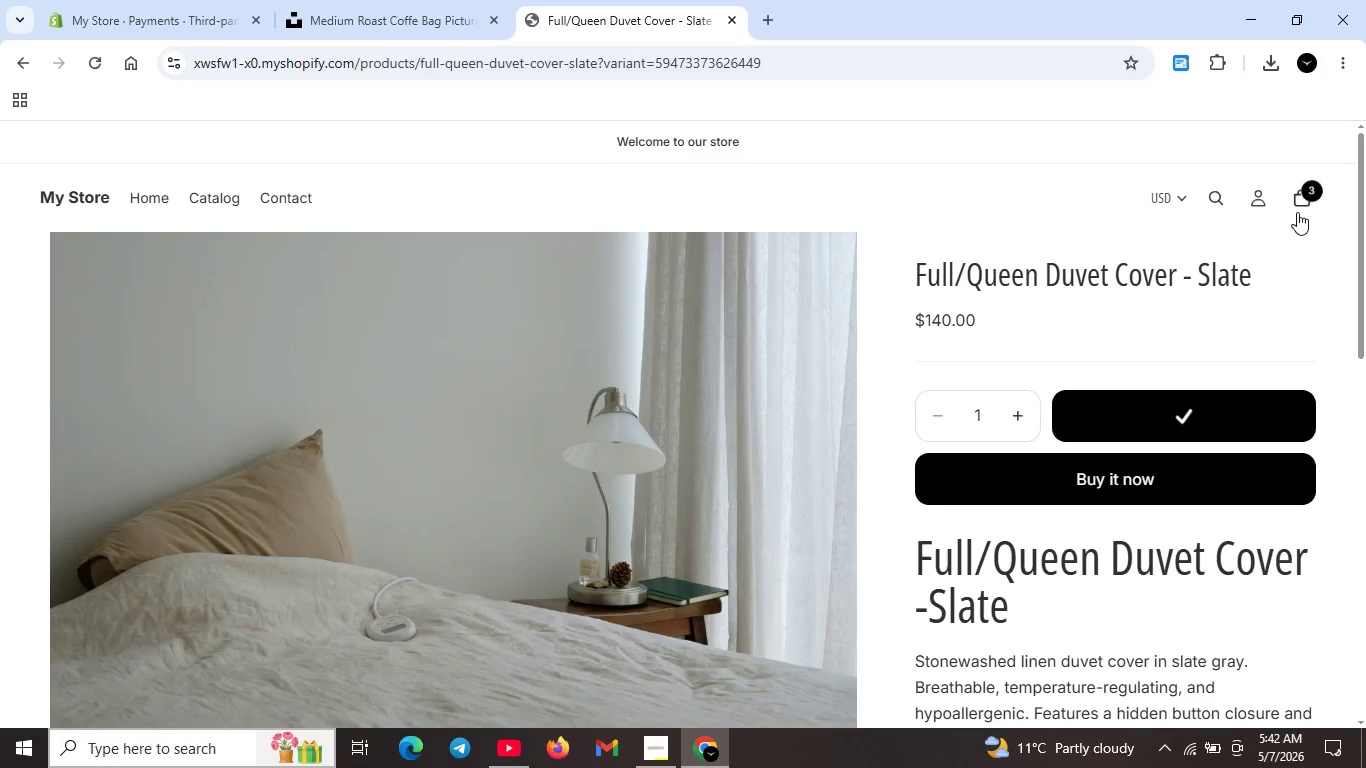 
left_click([1299, 205])
 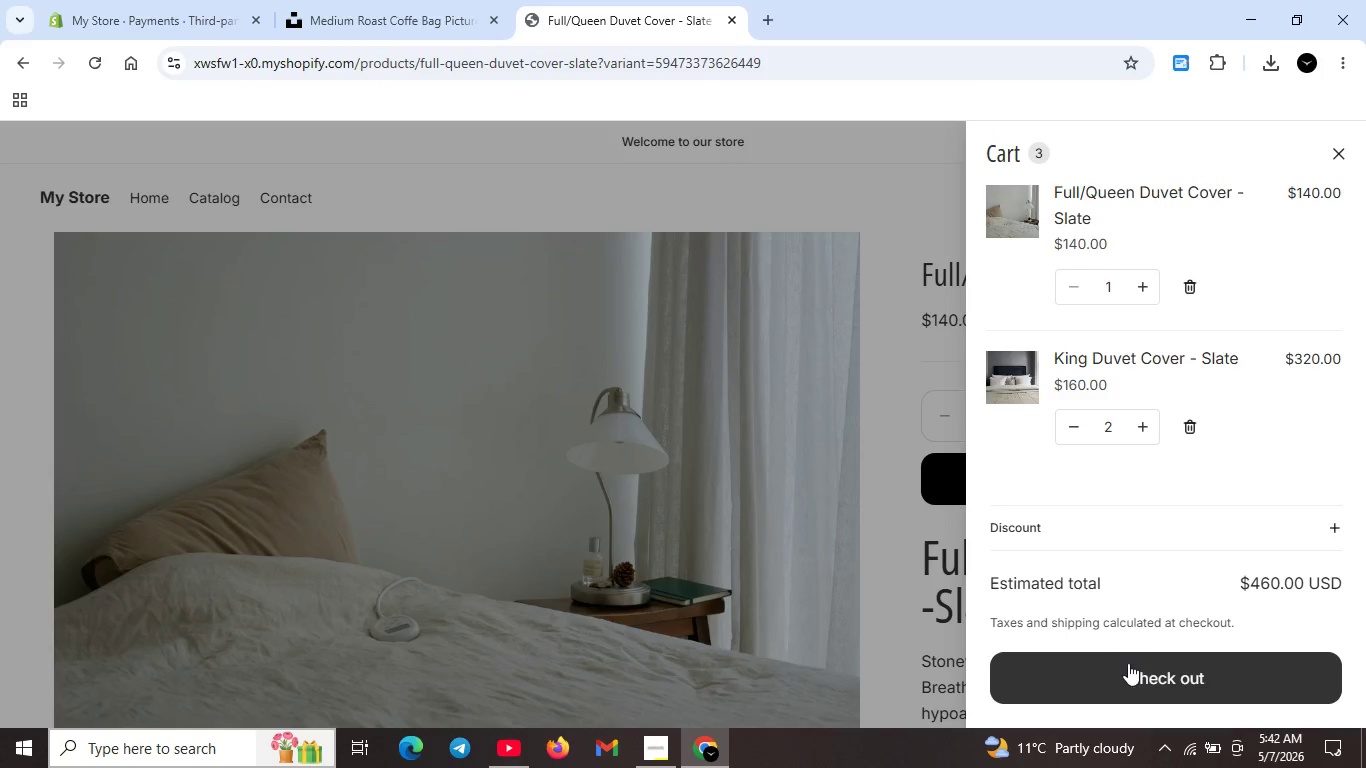 
left_click([1128, 668])
 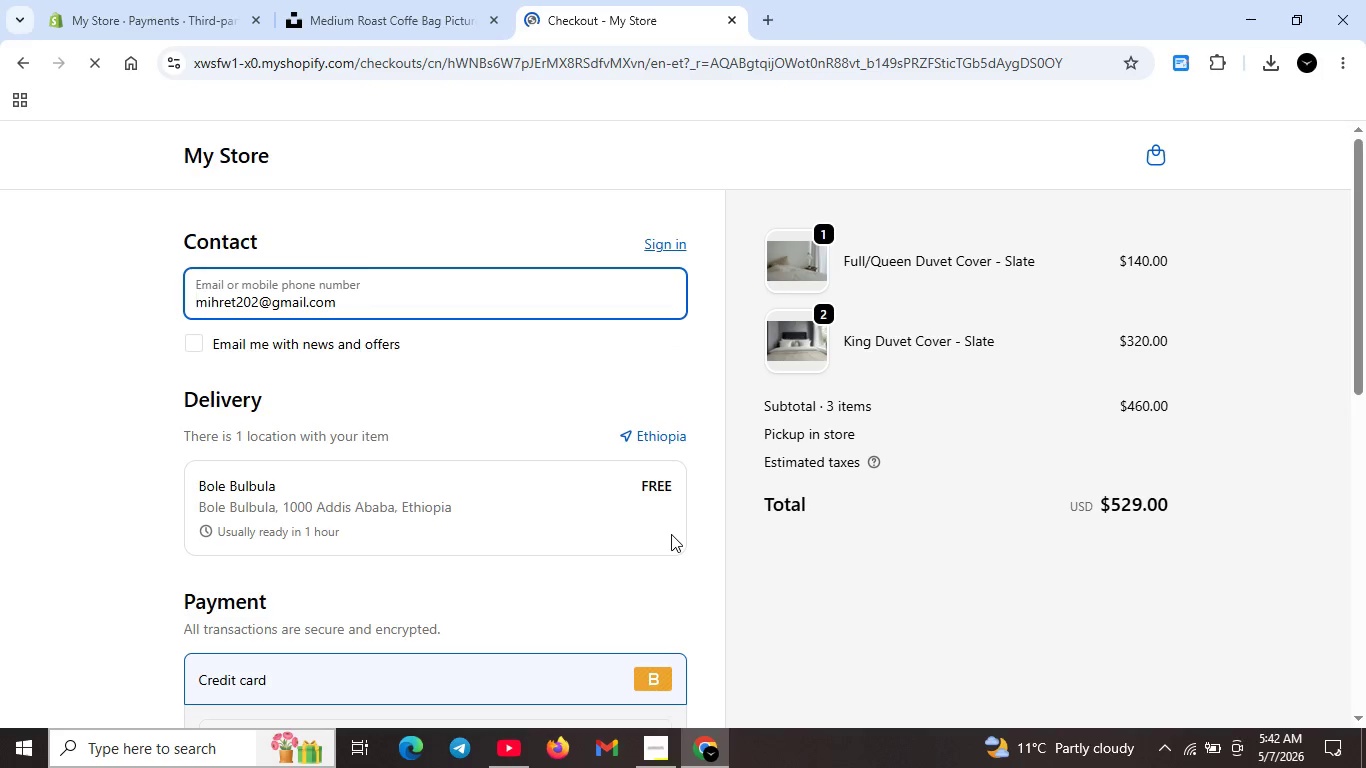 
scroll: coordinate [647, 534], scroll_direction: down, amount: 2.0
 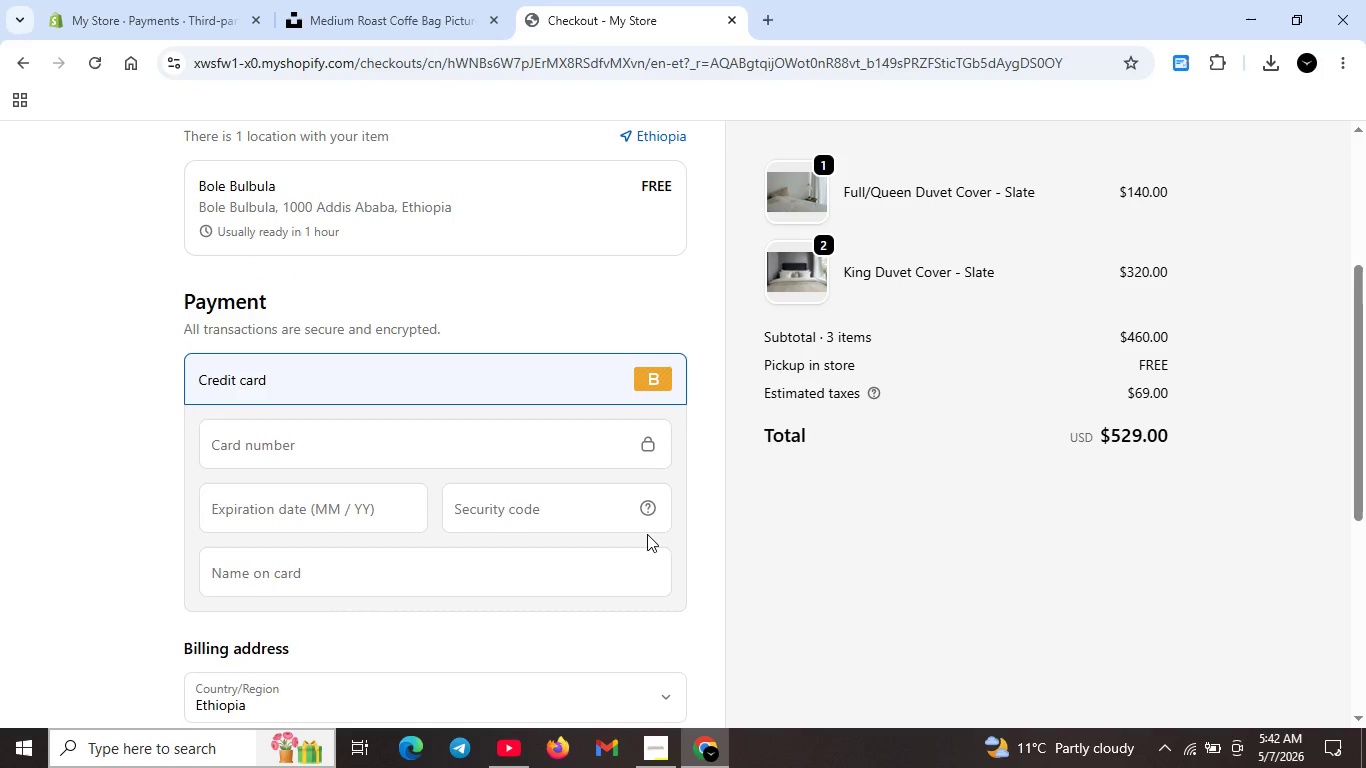 
wait(7.73)
 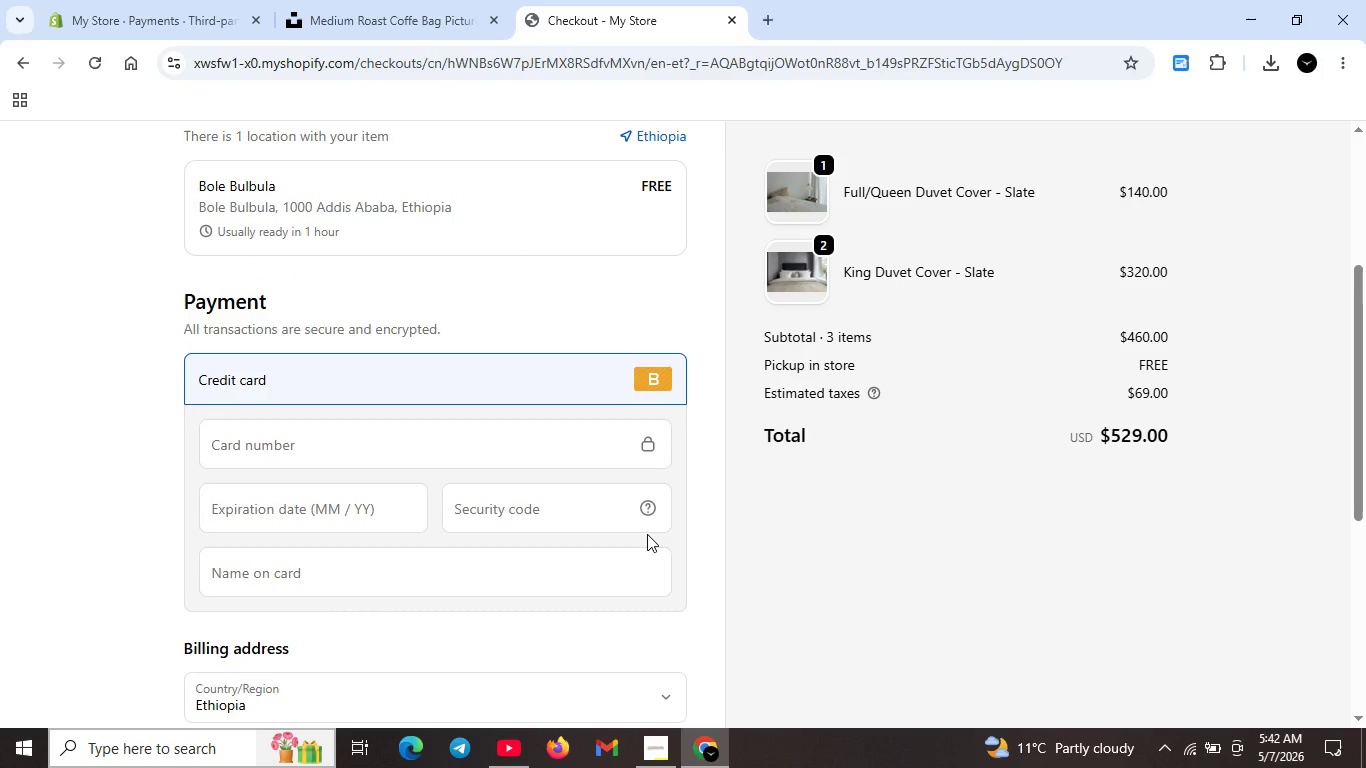 
scroll: coordinate [642, 538], scroll_direction: up, amount: 4.0
 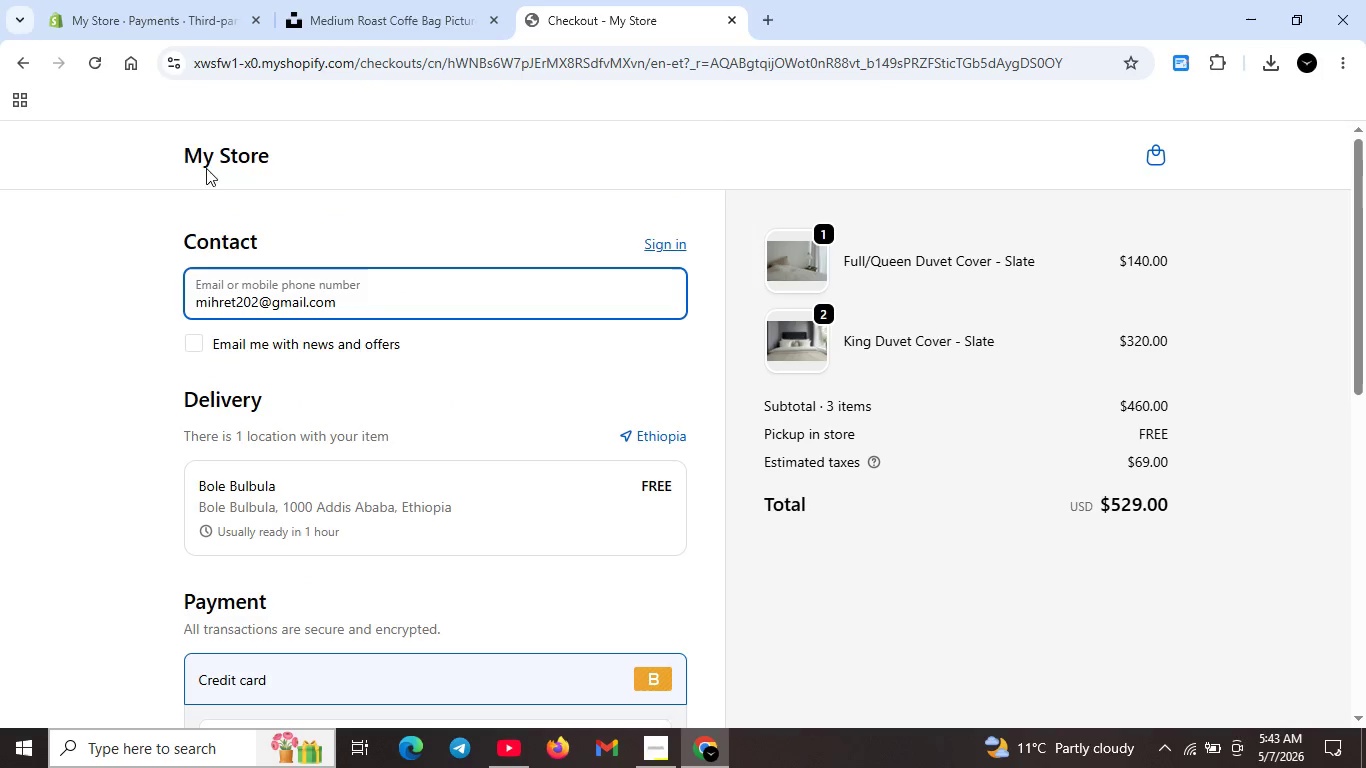 
left_click([145, 10])
 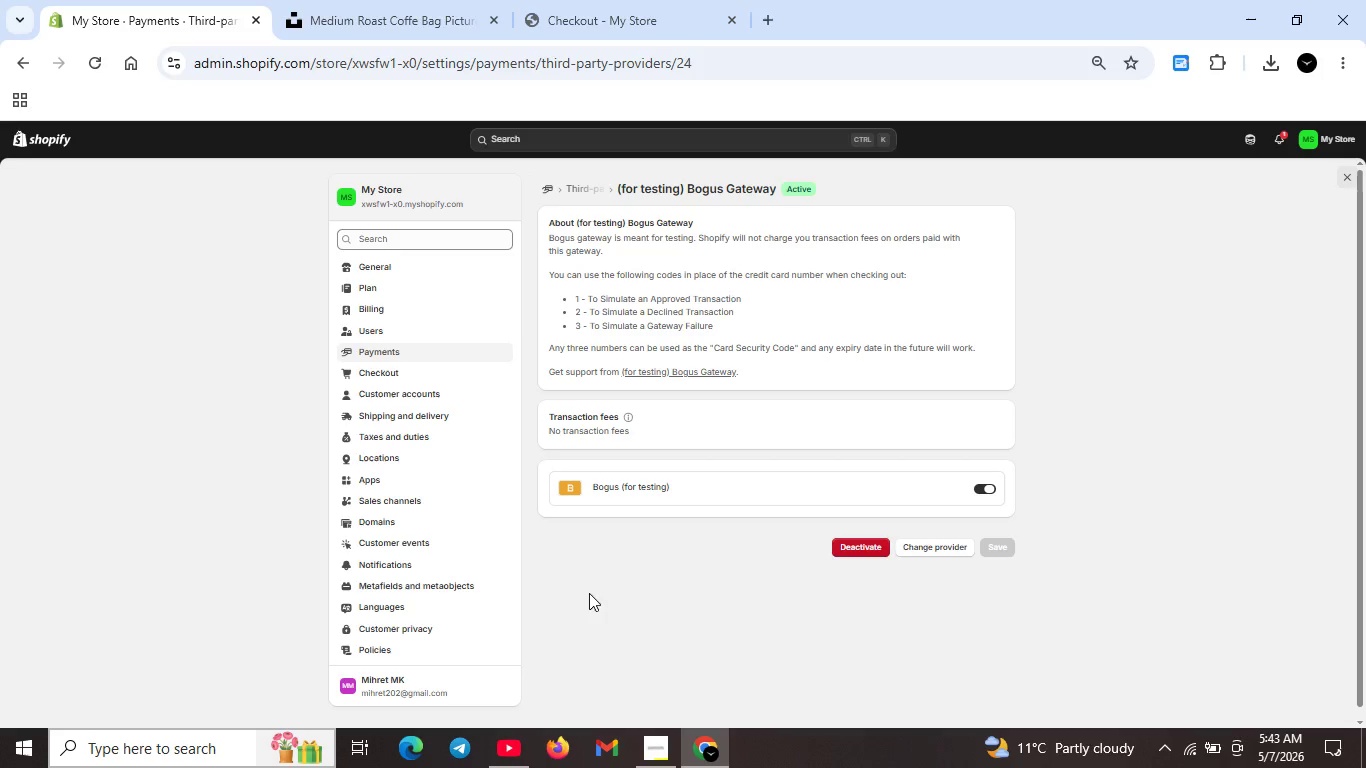 
left_click([647, 746])